 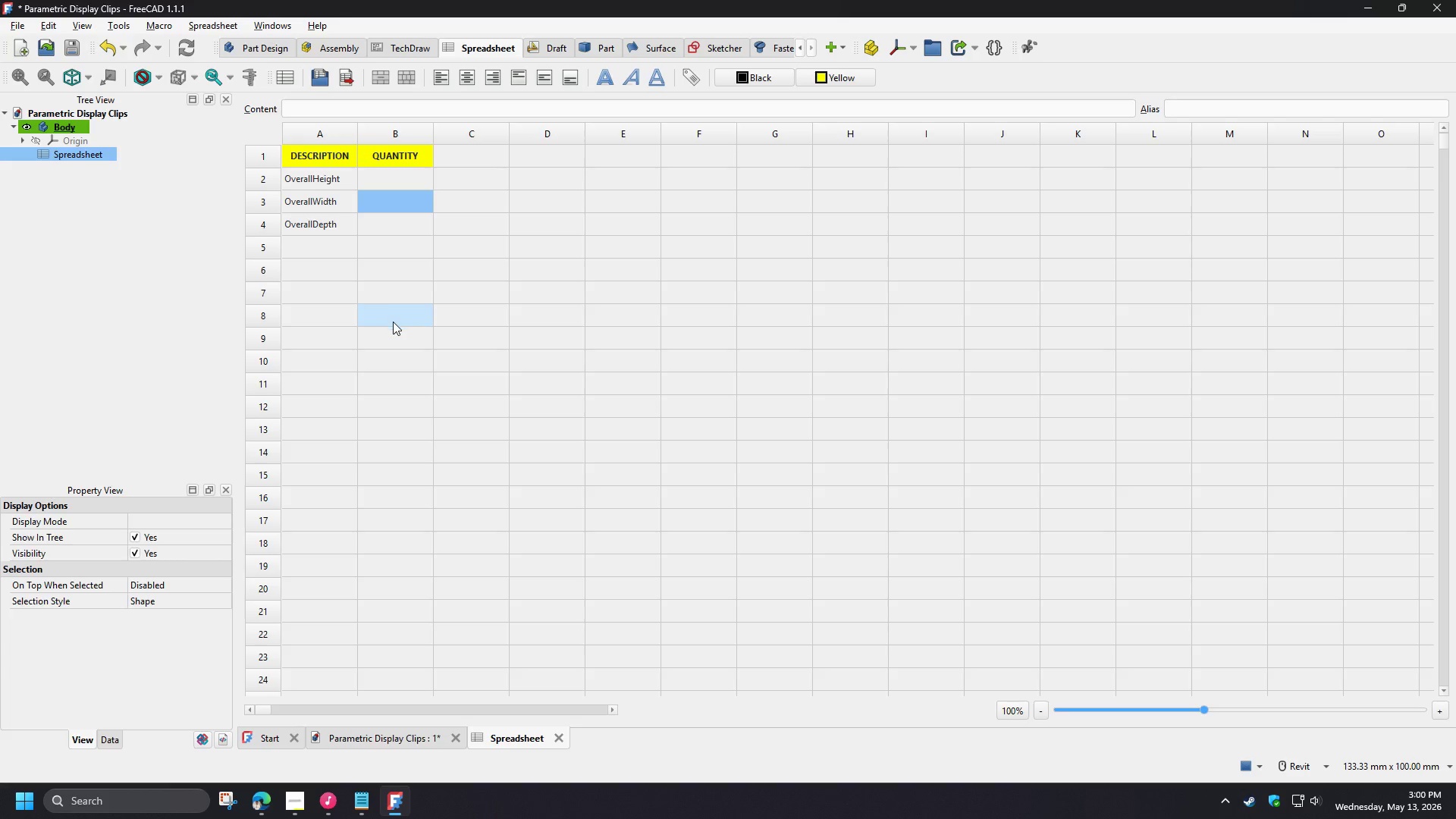 
left_click([384, 179])
 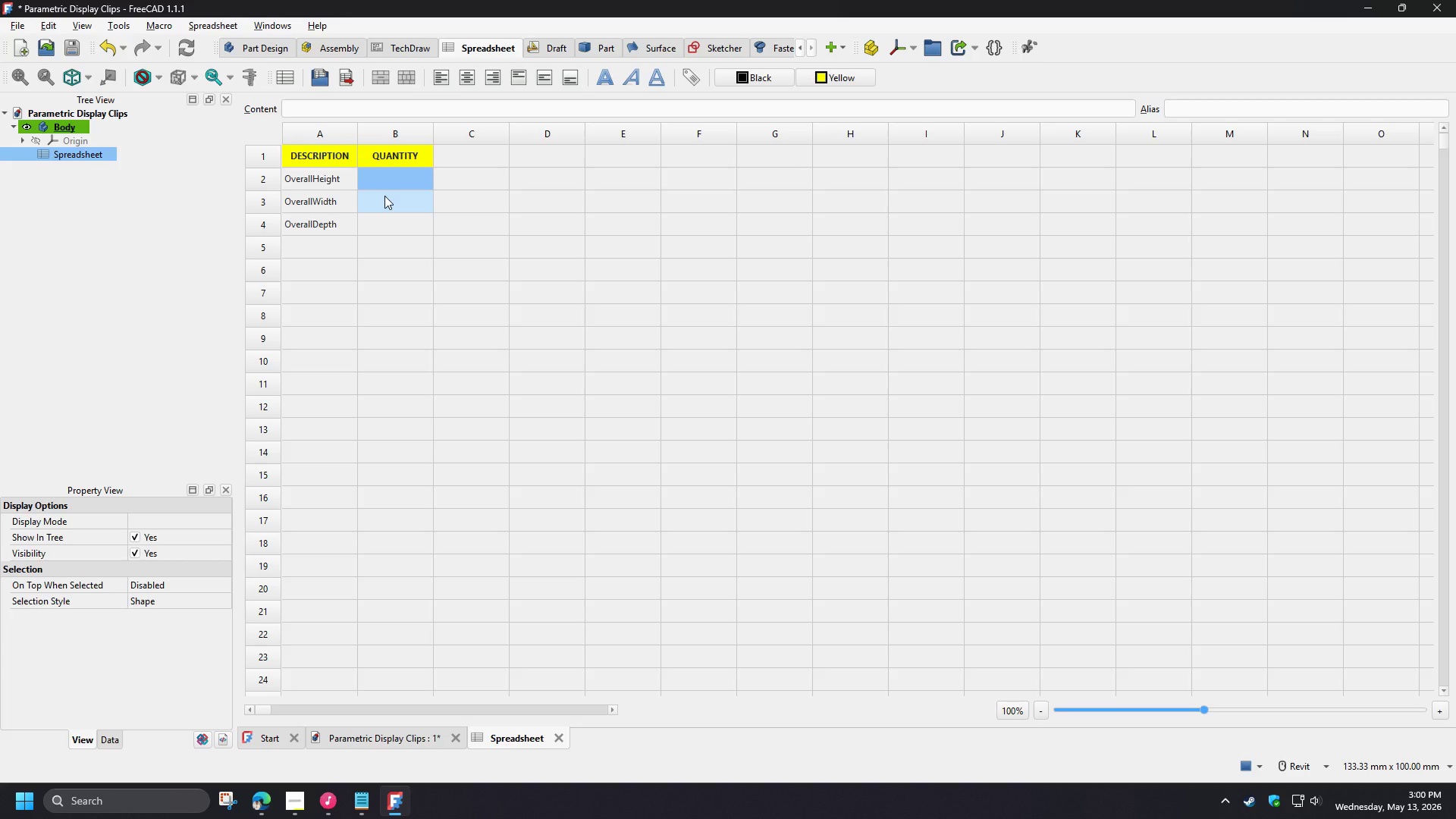 
wait(10.81)
 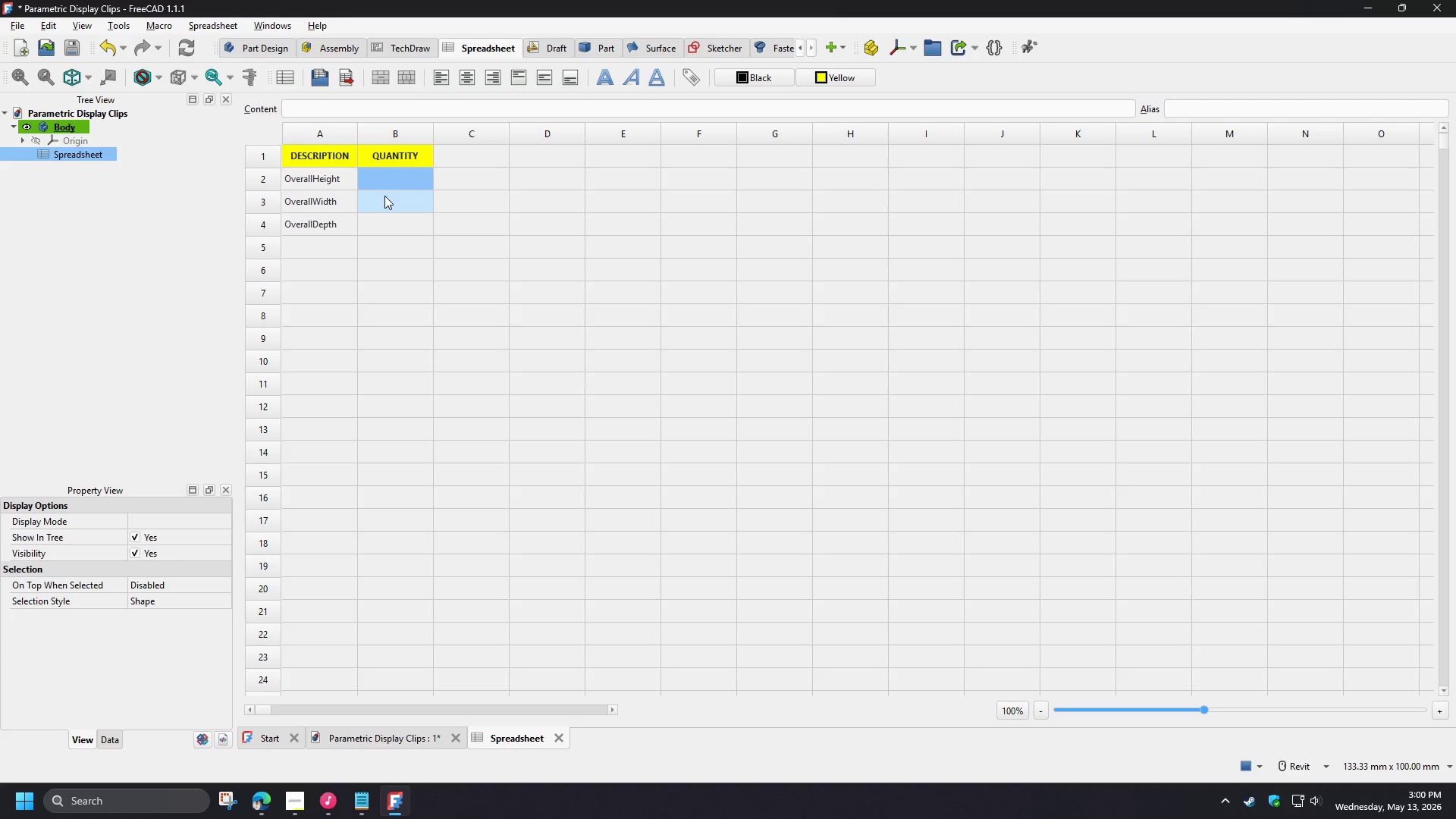 
type(80mm)
 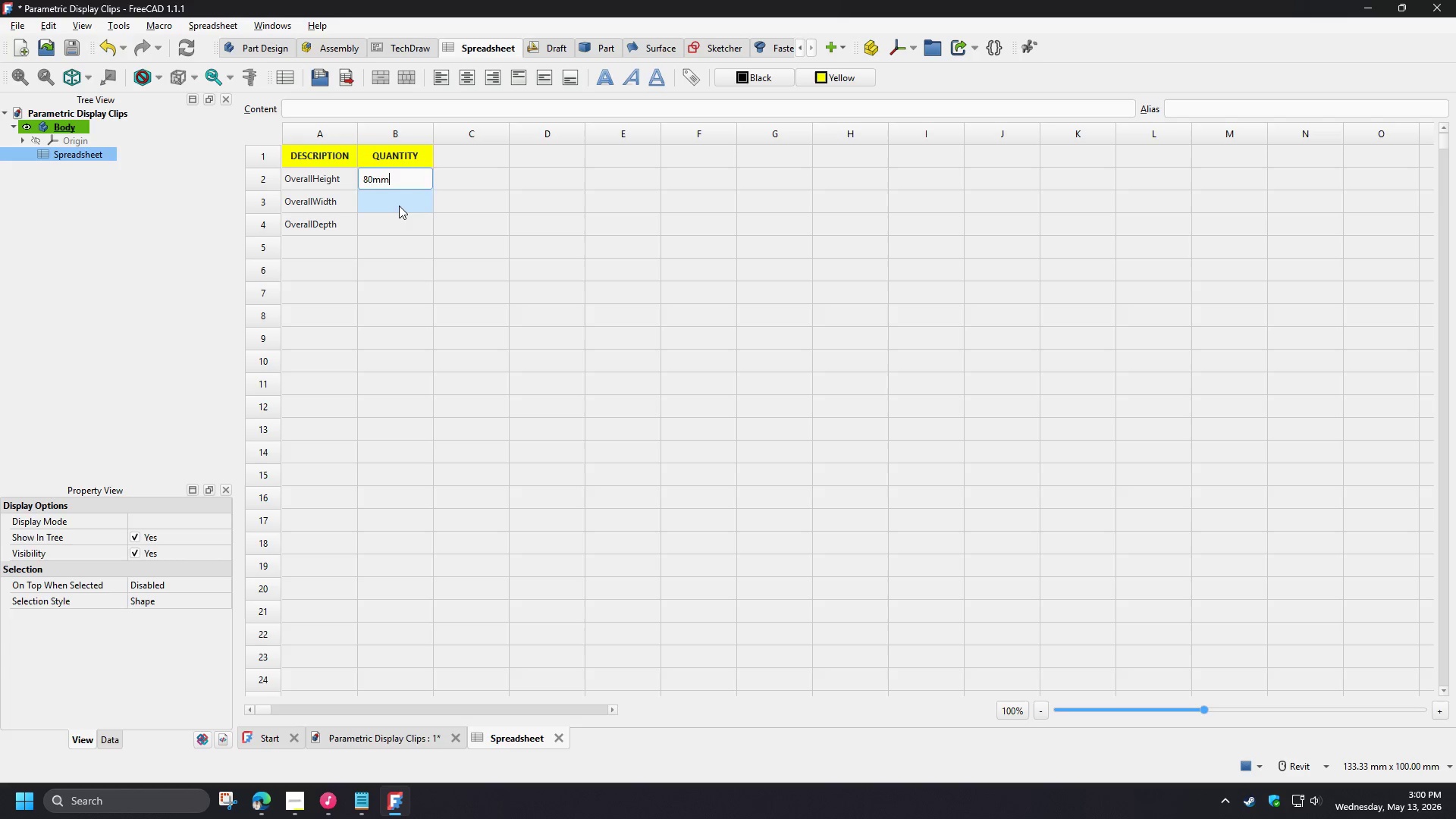 
left_click([399, 206])
 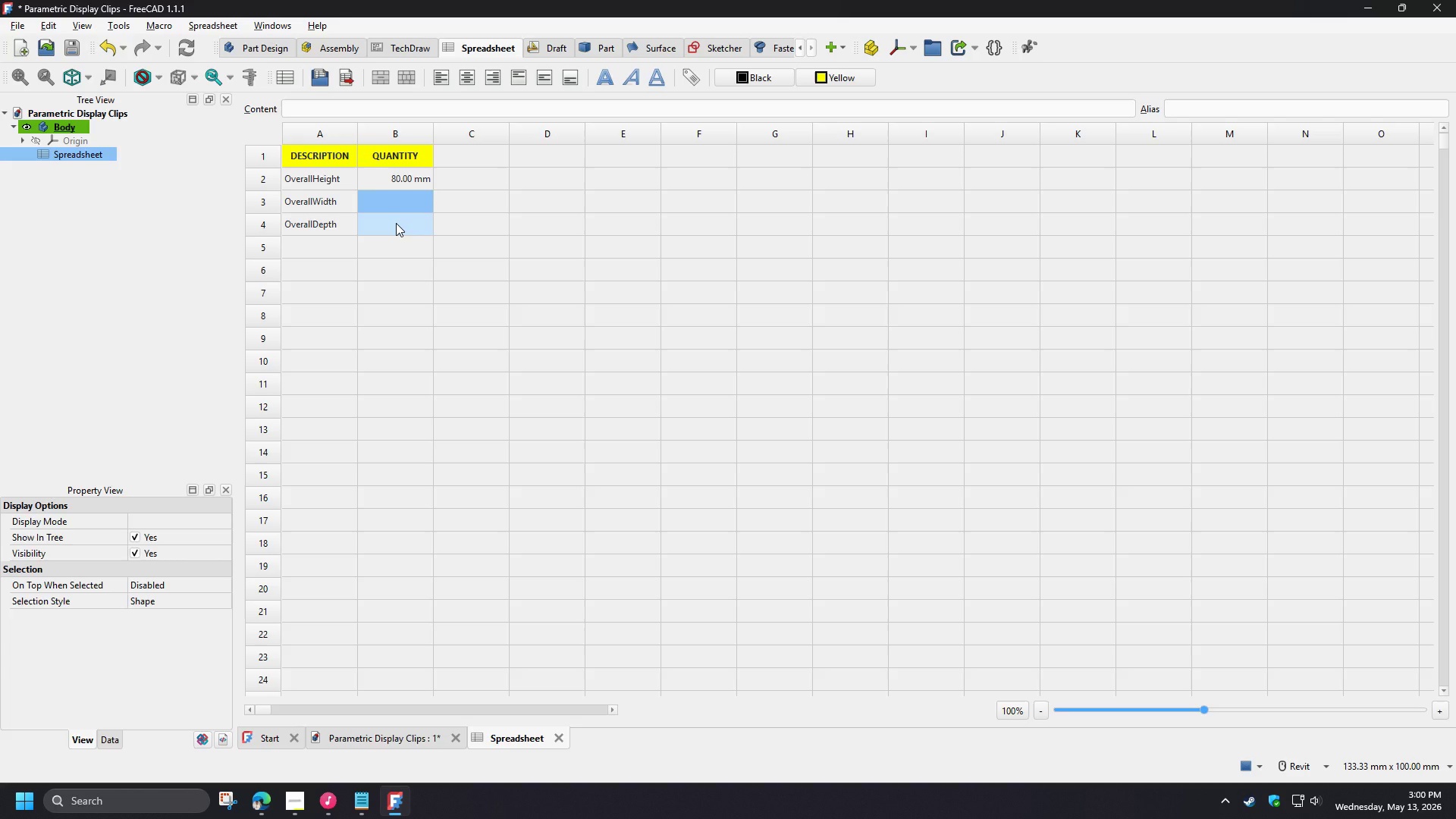 
wait(7.38)
 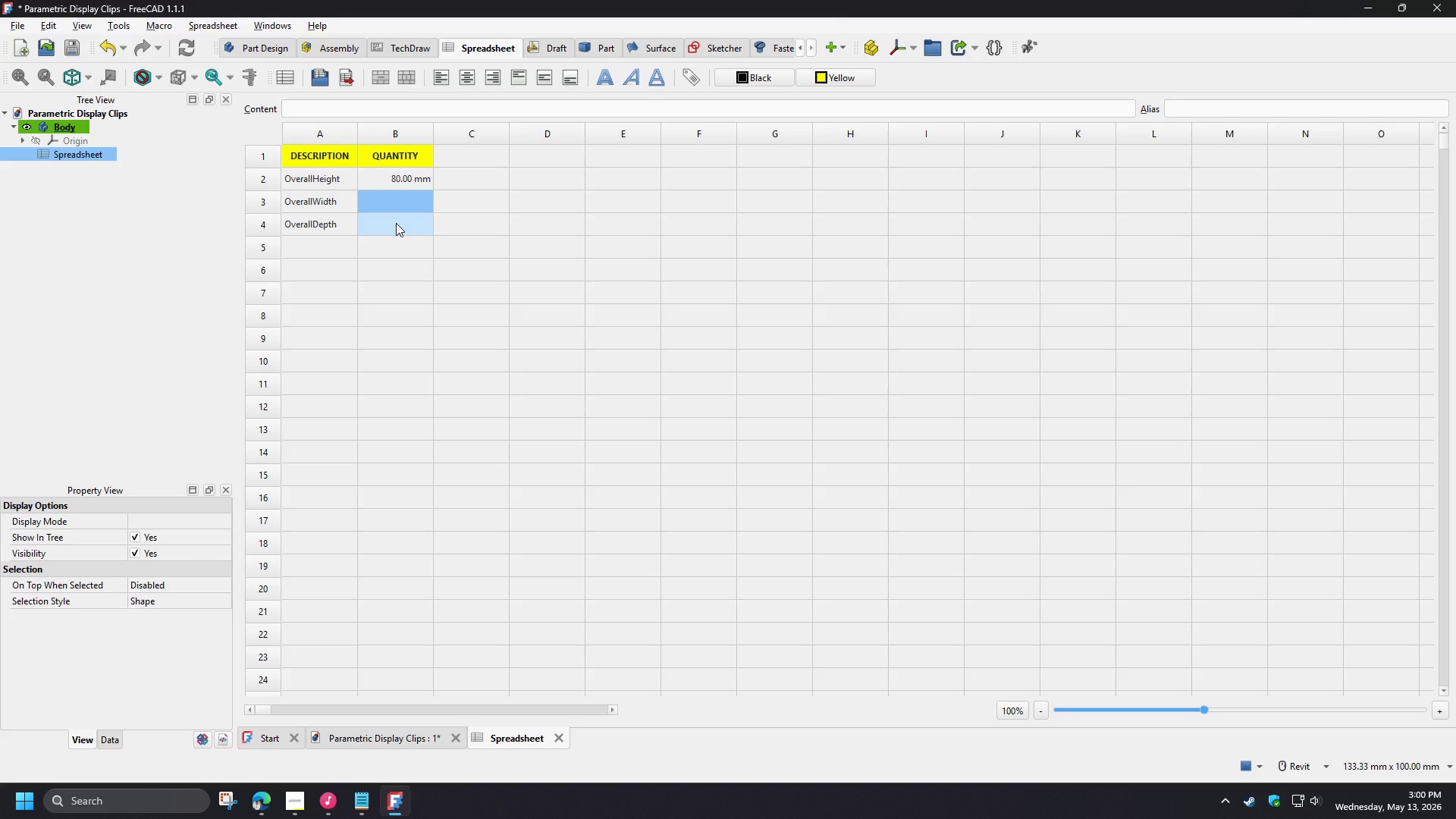 
type(60mm)
 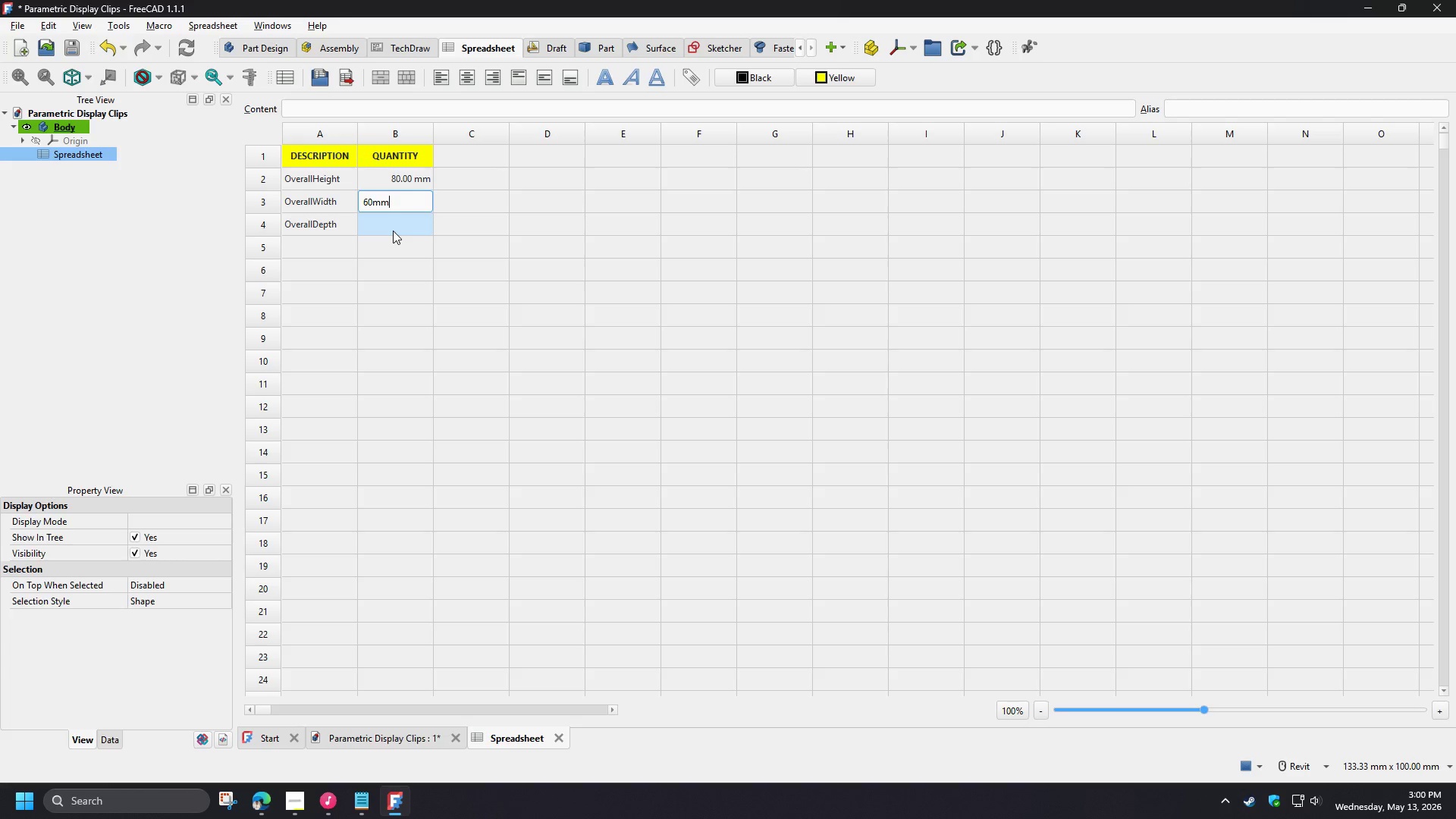 
left_click([393, 231])
 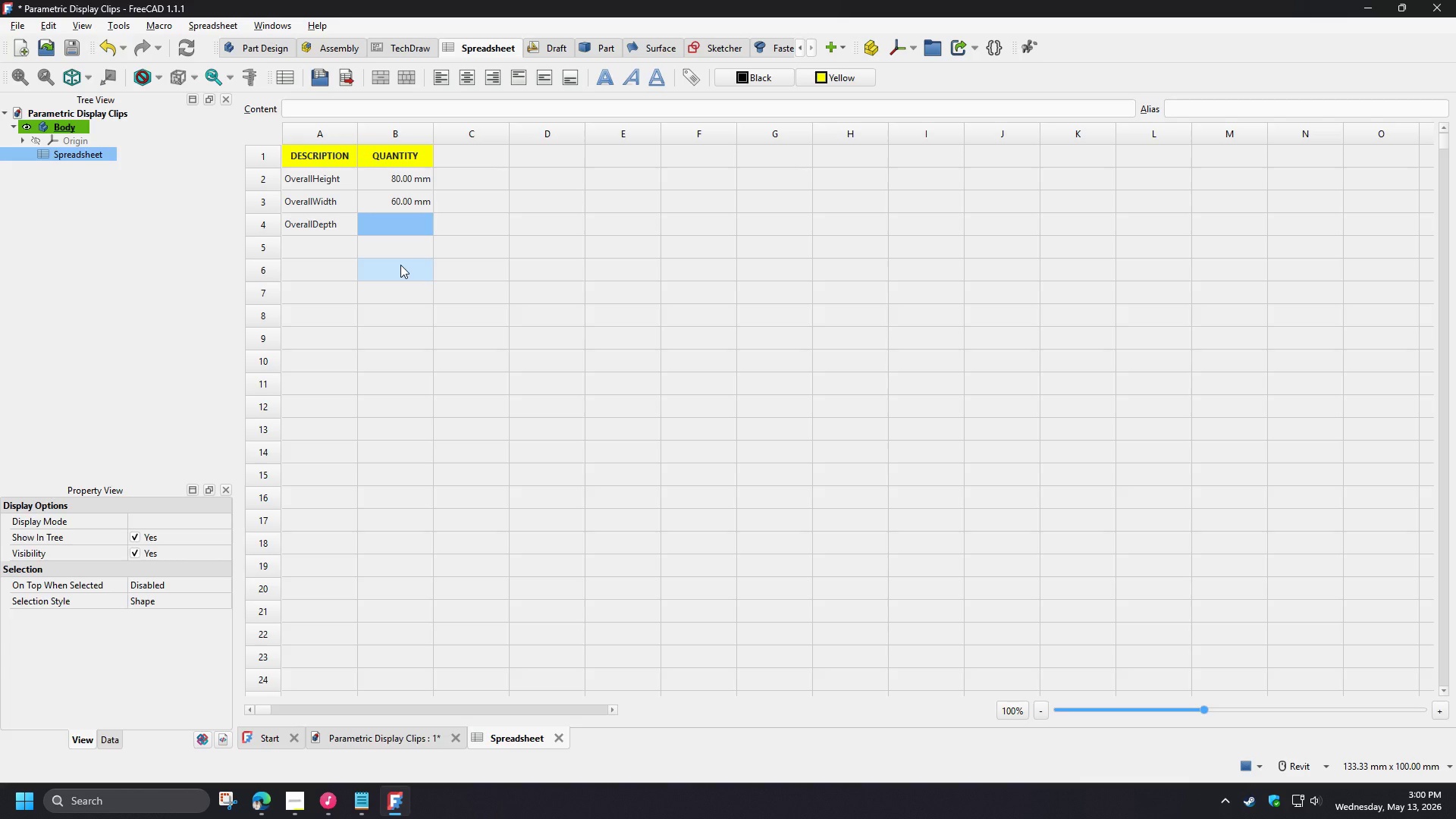 
key(Numpad5)
 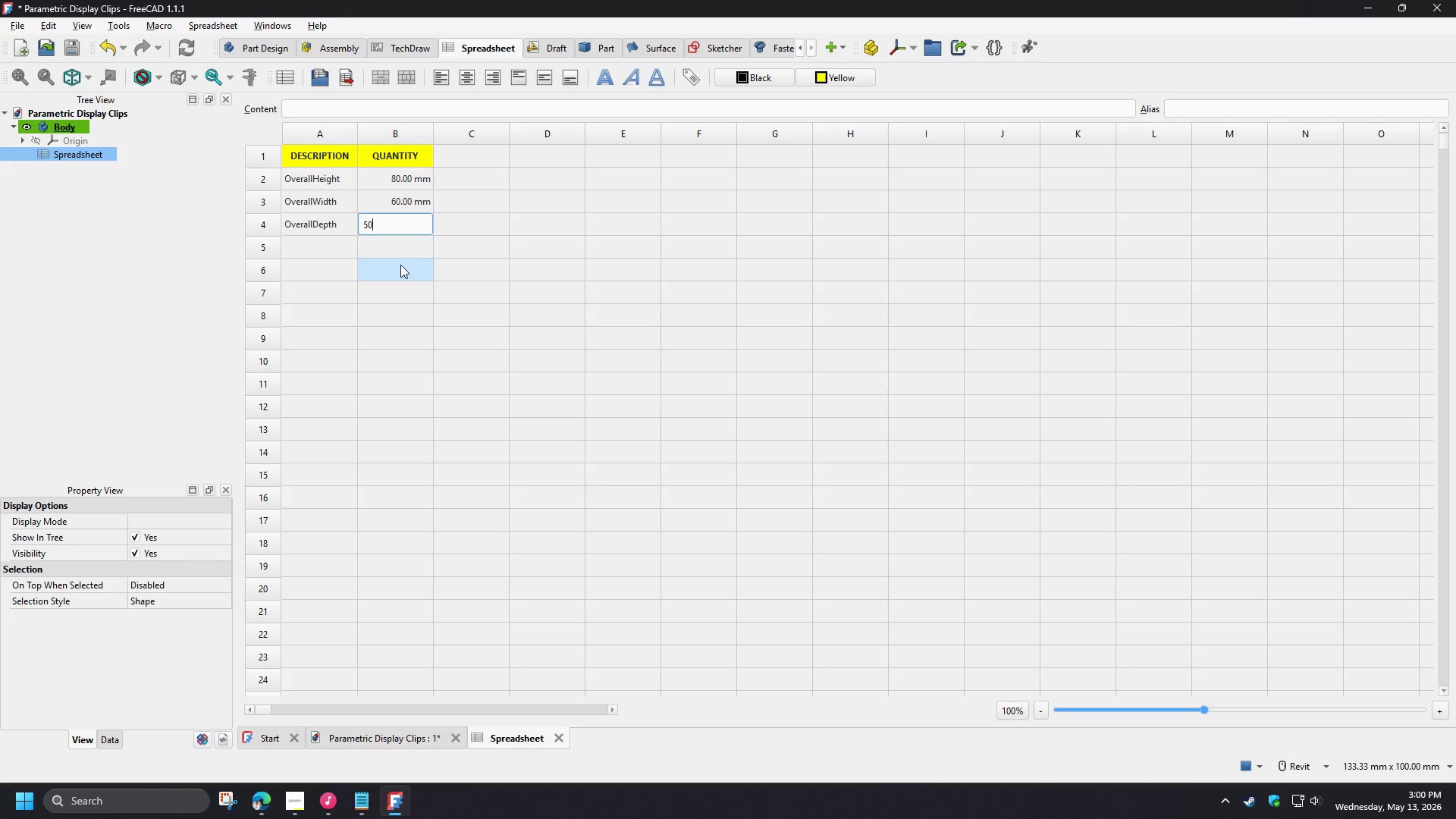 
key(Numpad0)
 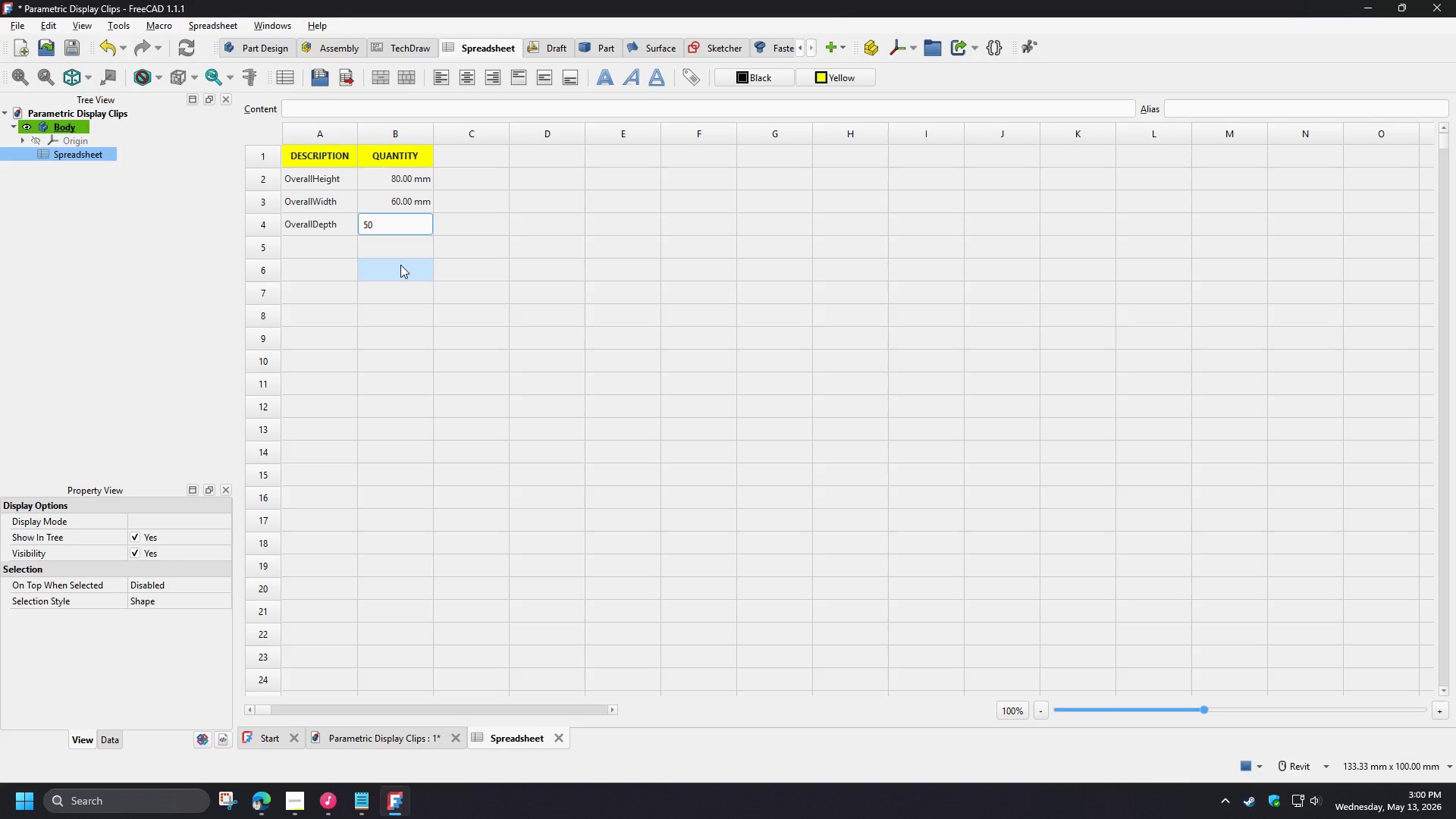 
key(M)
 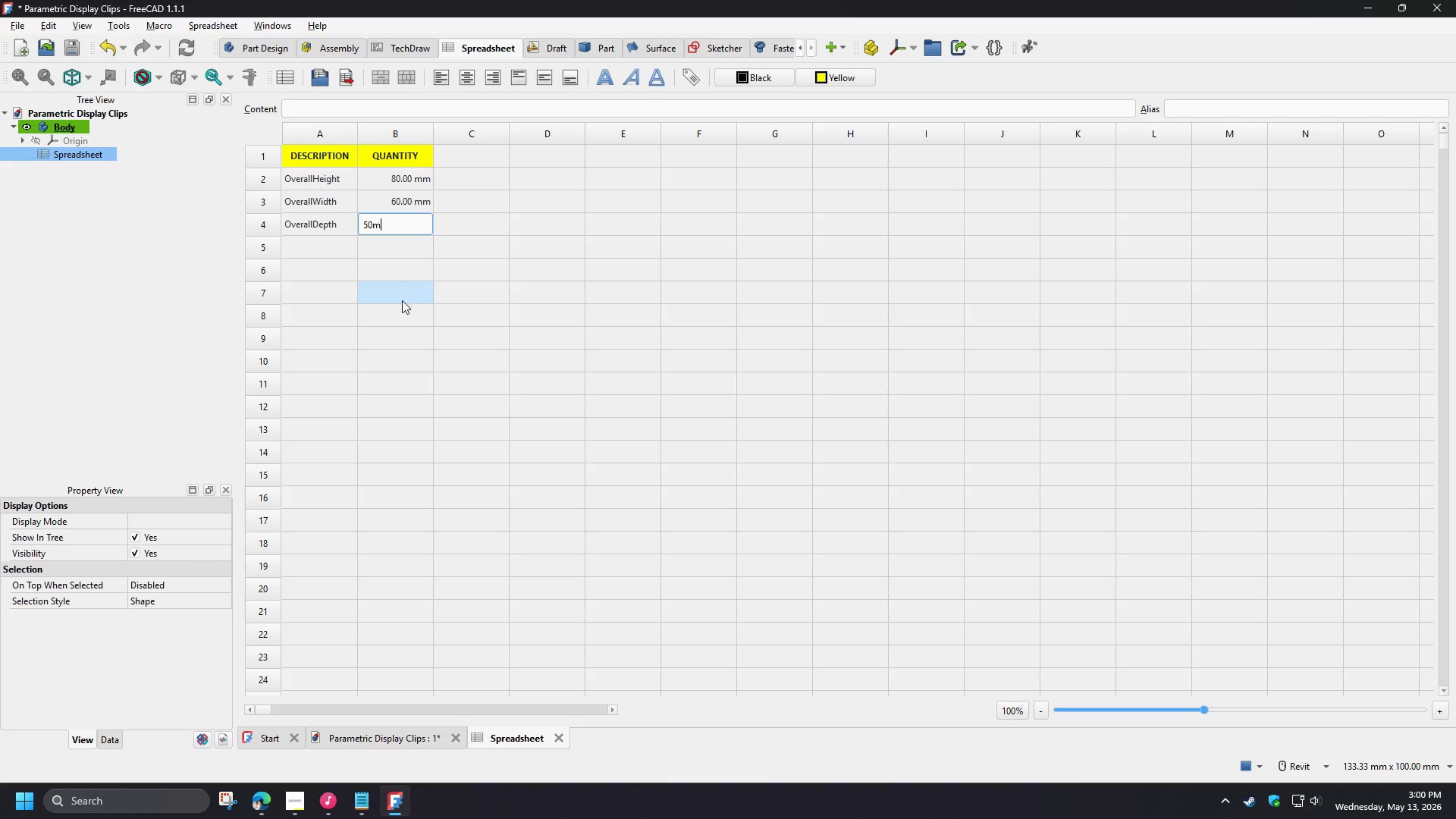 
key(M)
 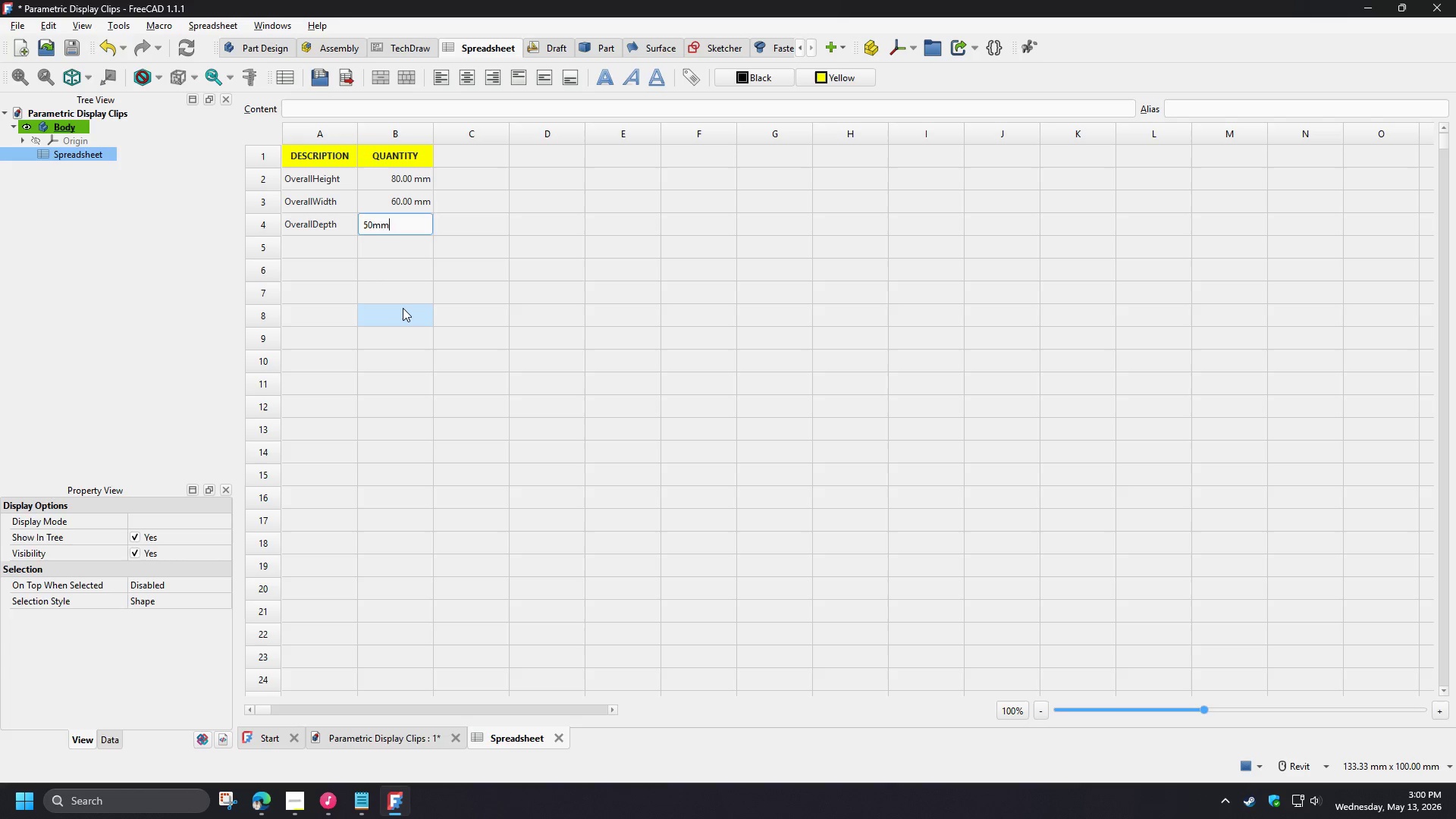 
left_click([403, 308])
 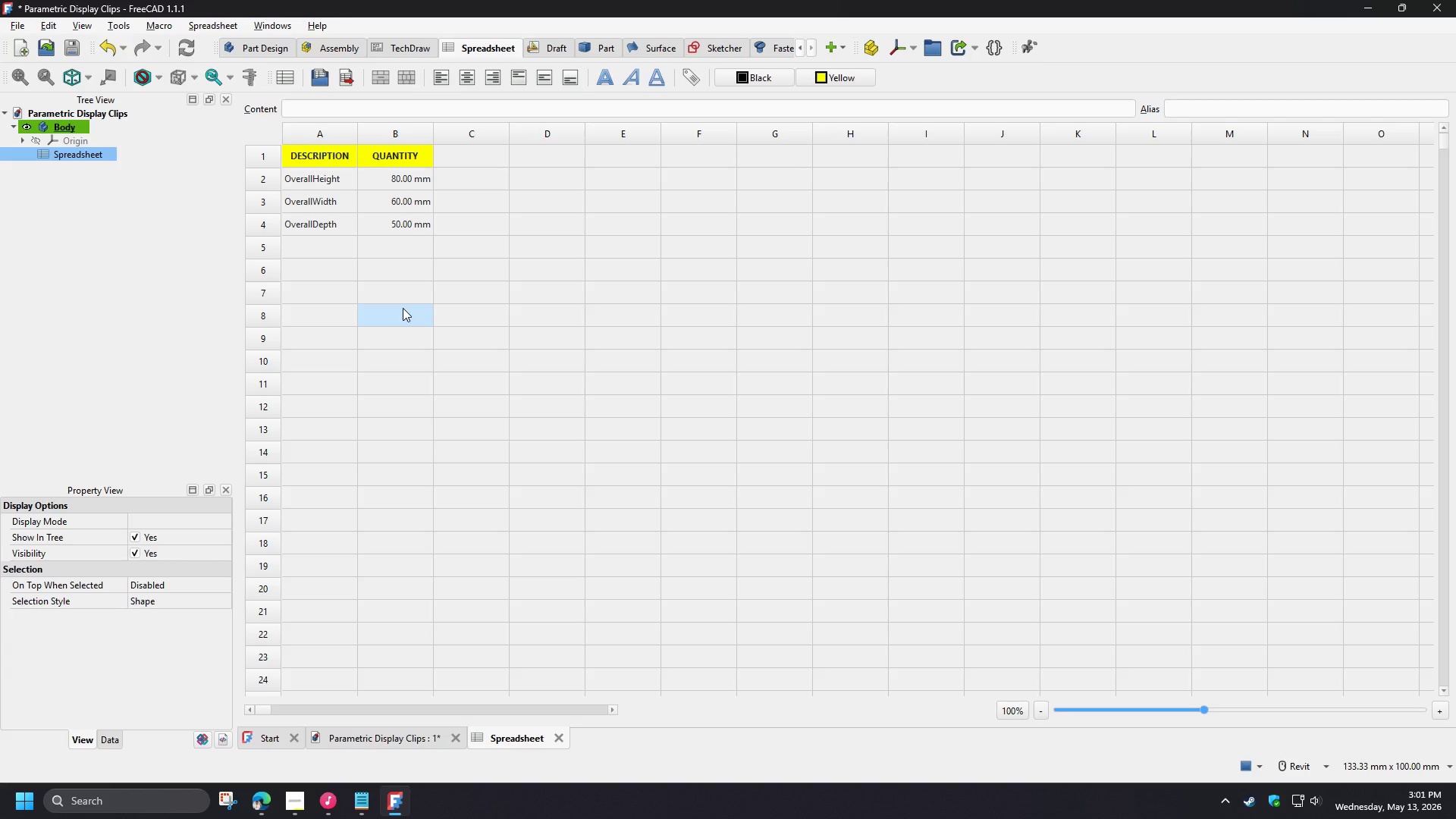 
wait(9.08)
 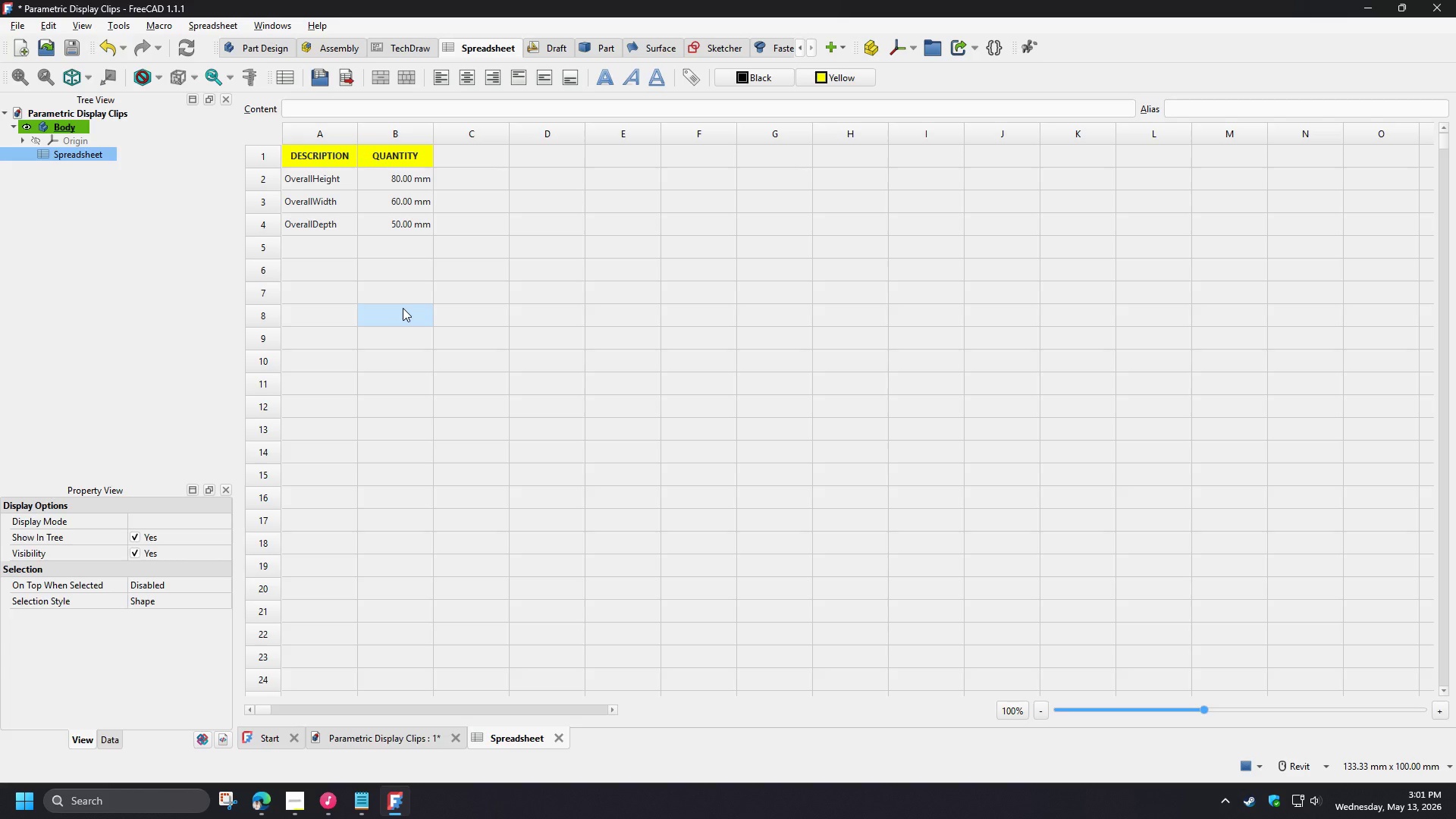 
left_click([321, 180])
 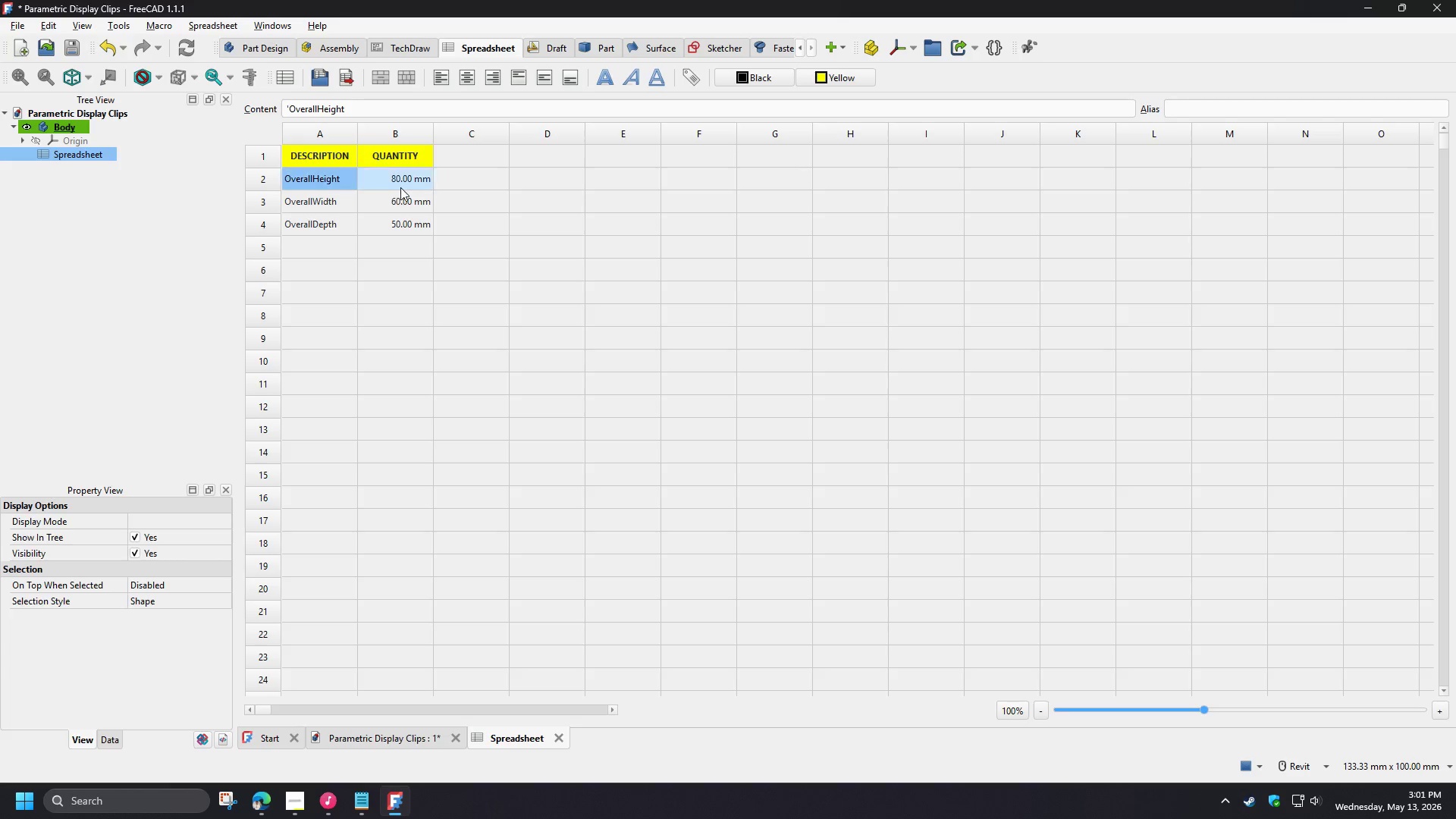 
key(Control+ControlLeft)
 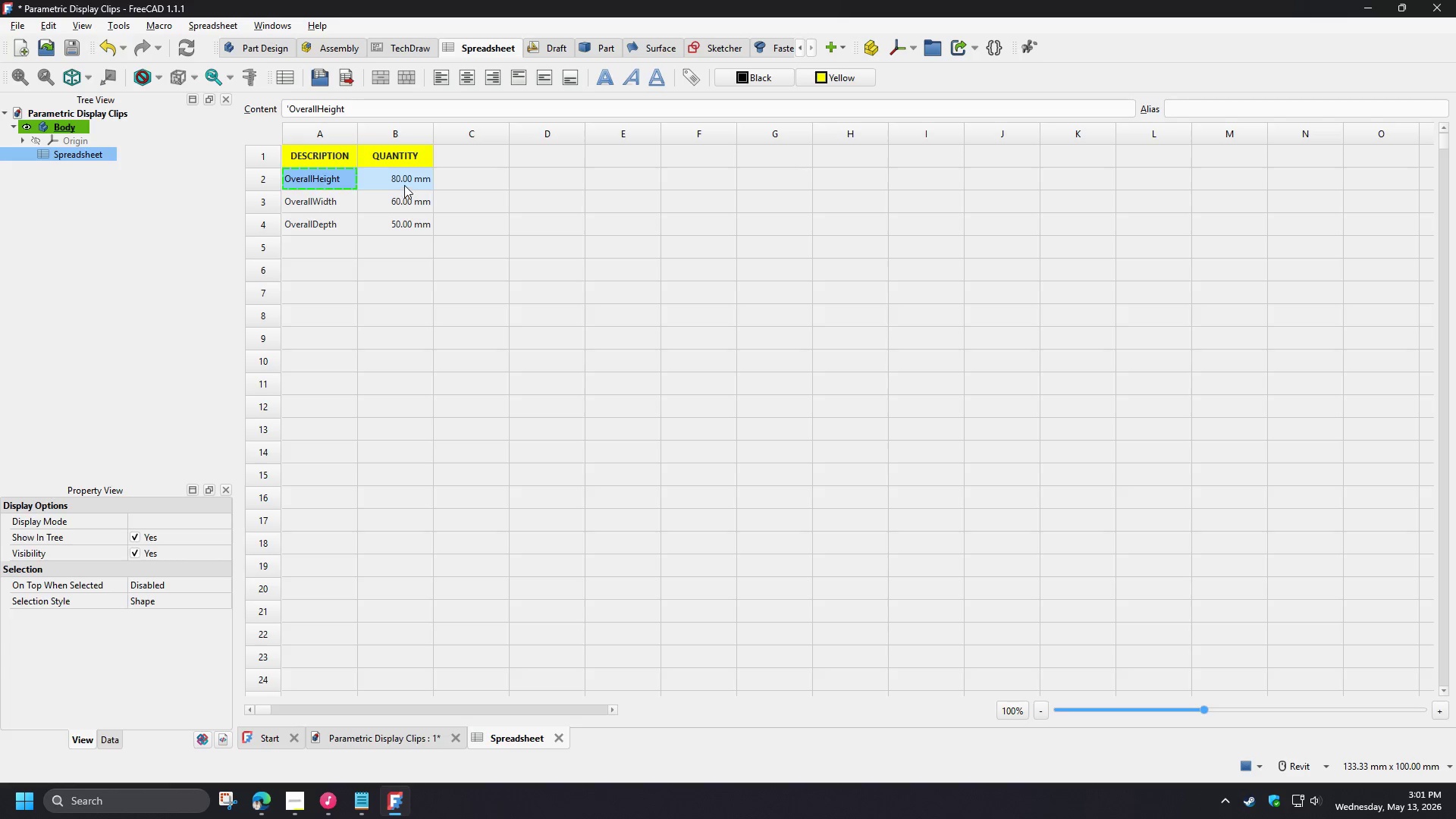 
key(Control+C)
 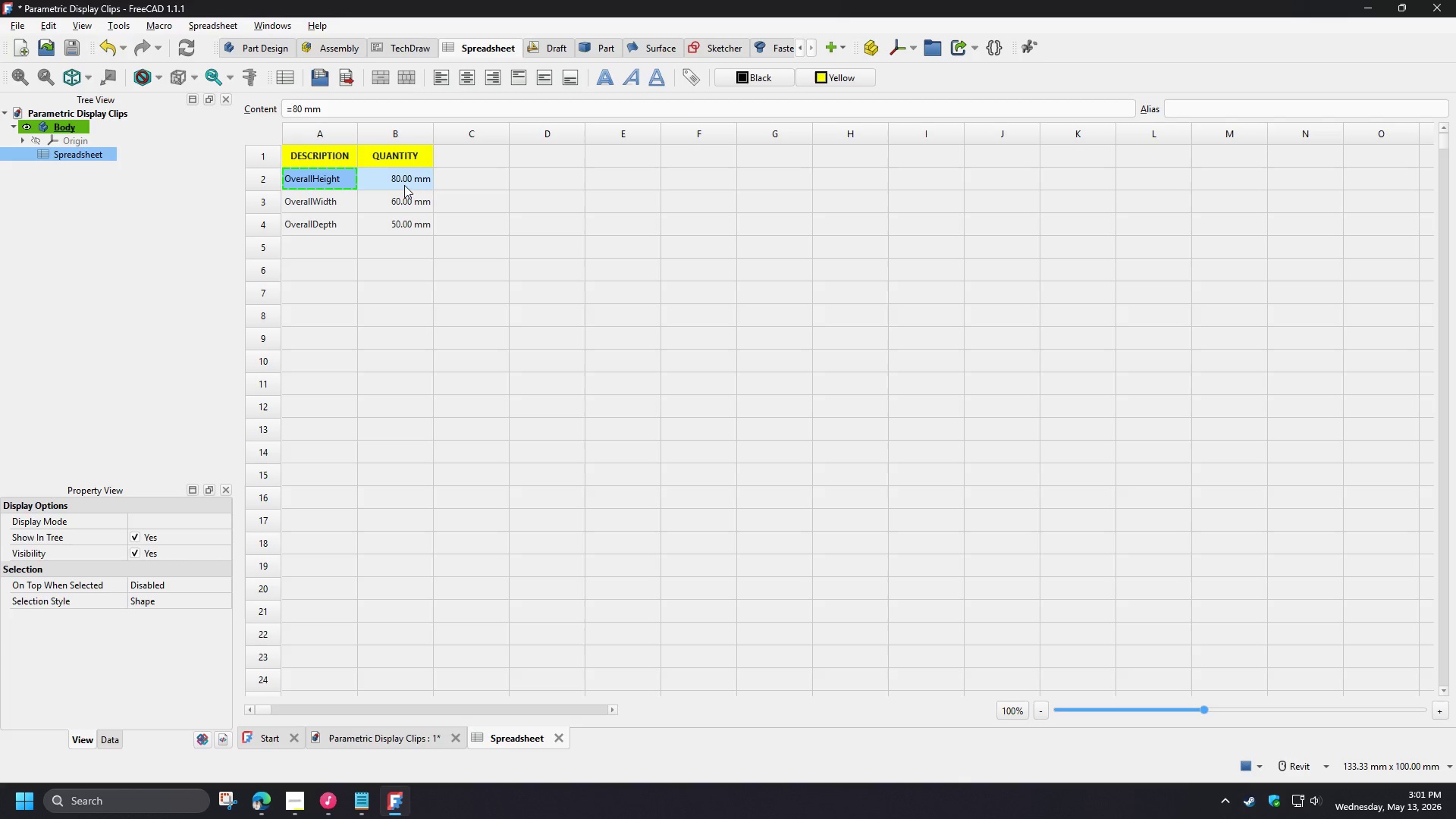 
double_click([404, 185])
 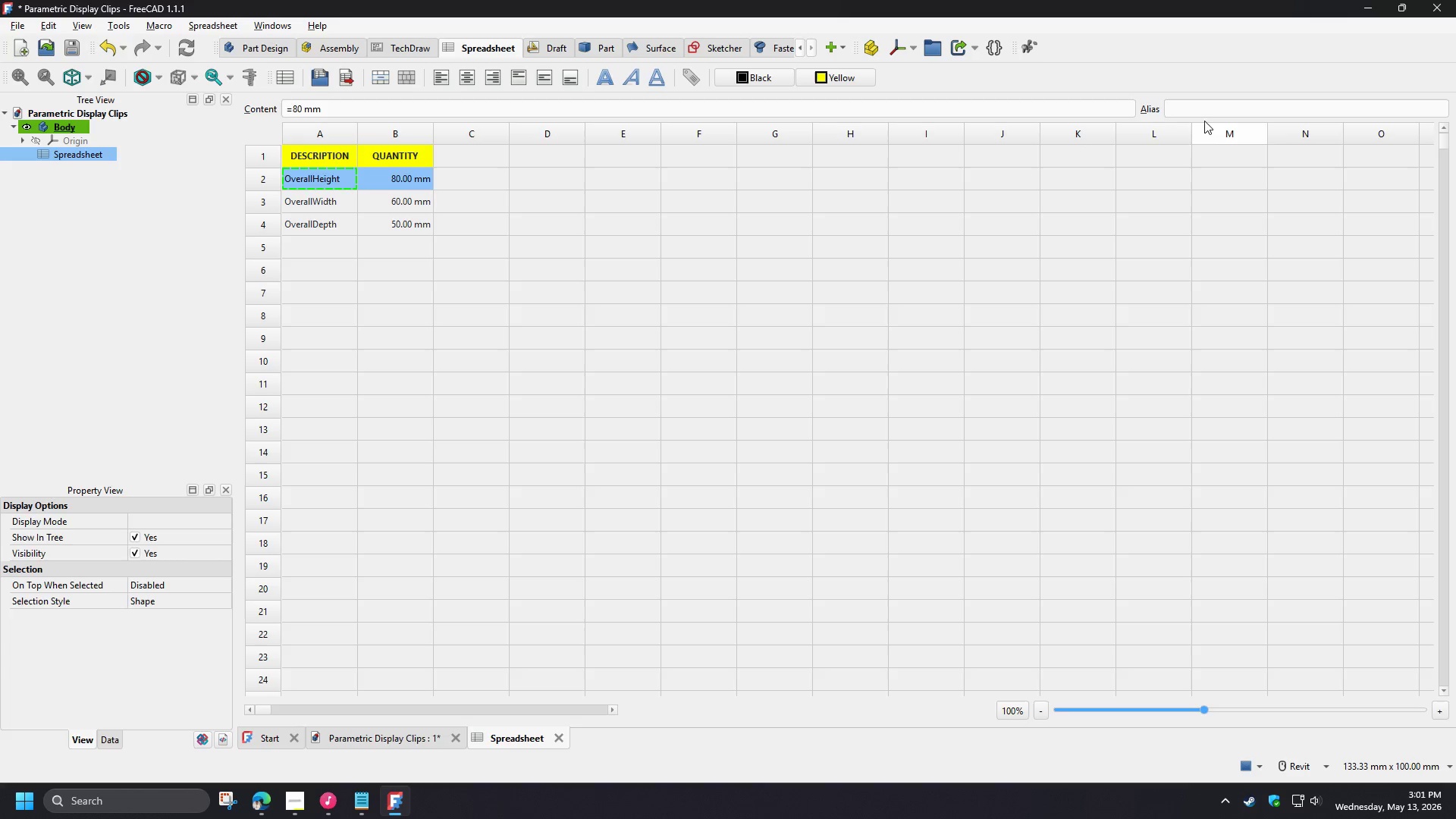 
left_click([1203, 111])
 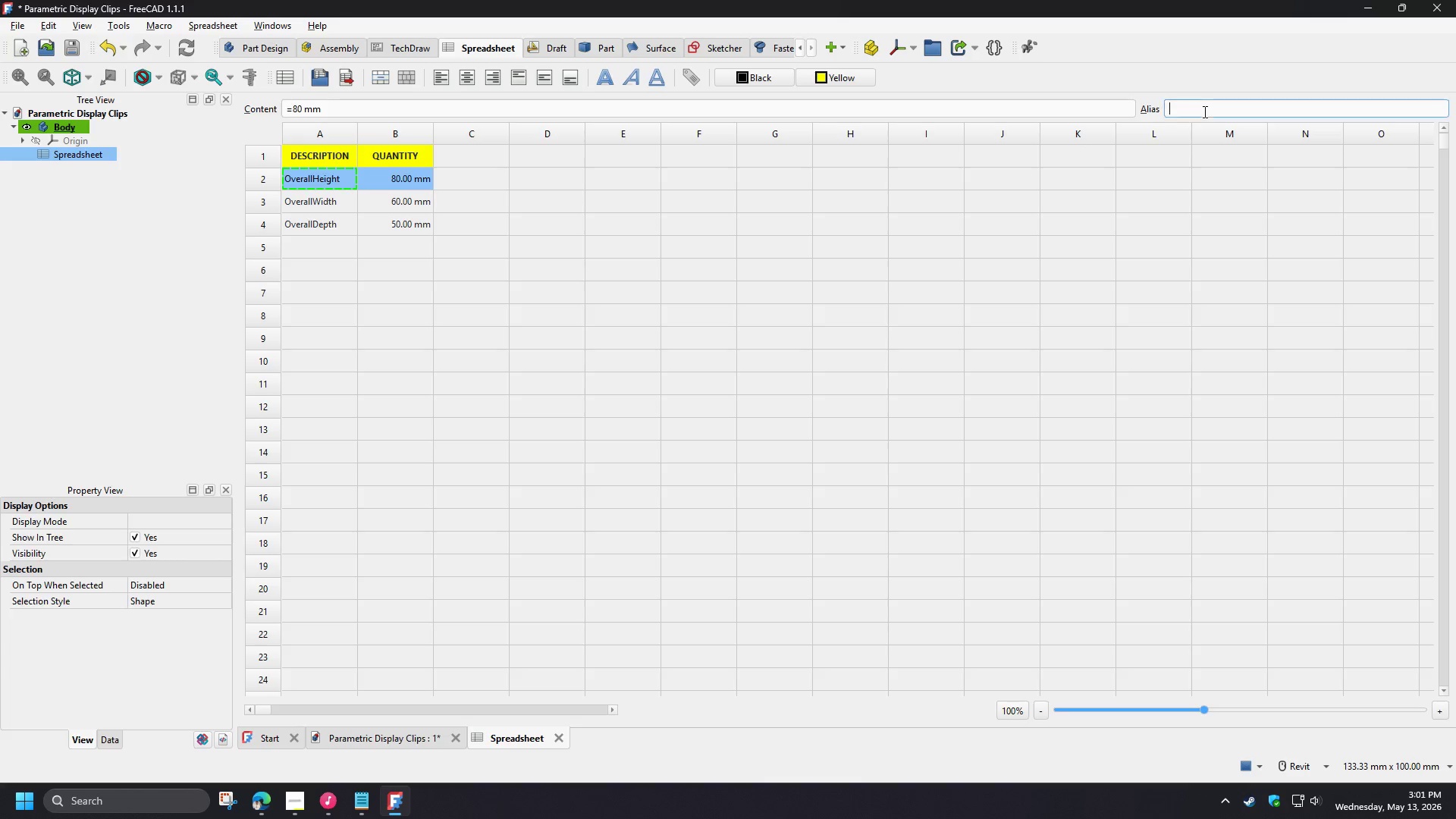 
key(Control+V)
 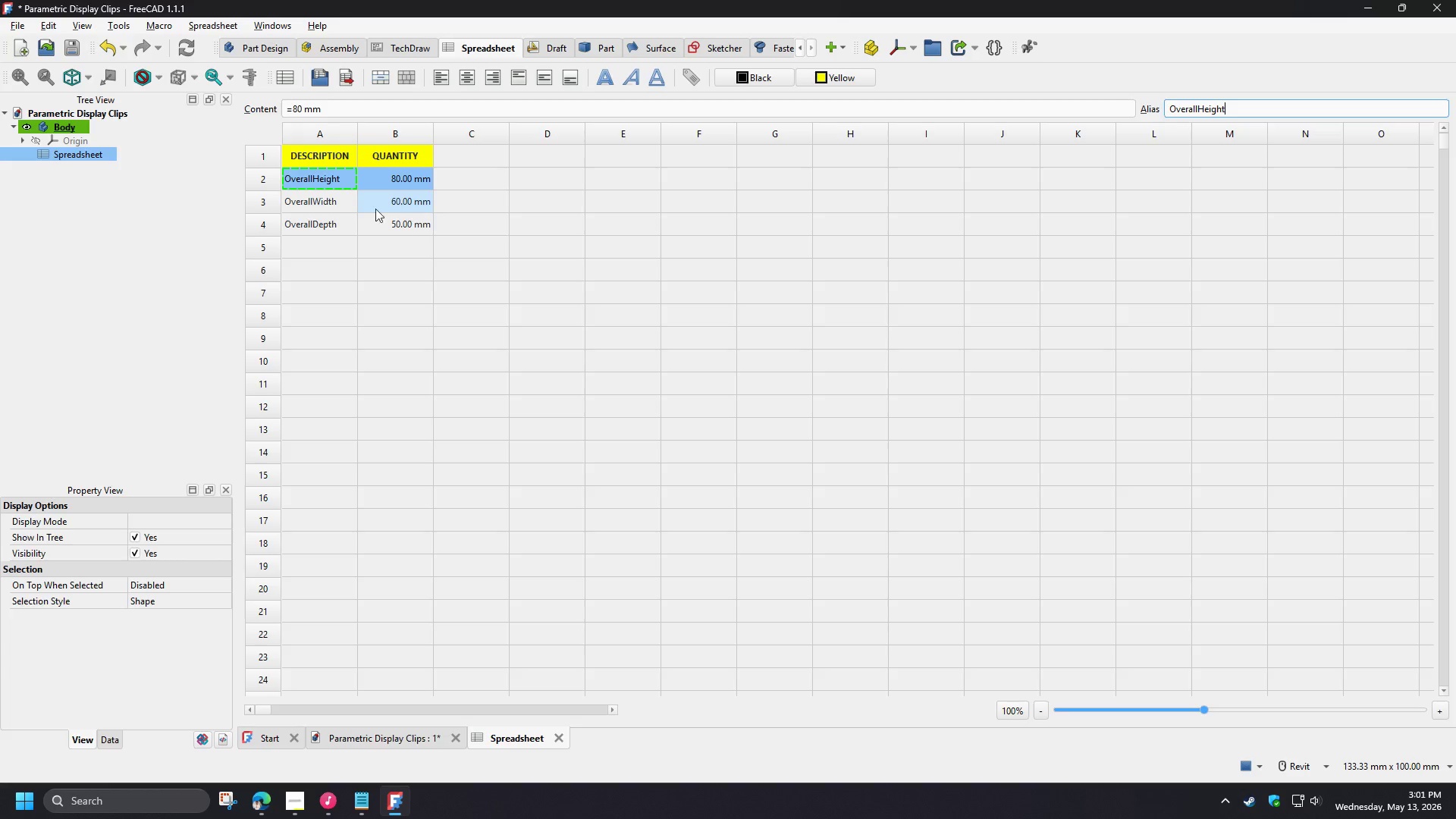 
left_click([331, 203])
 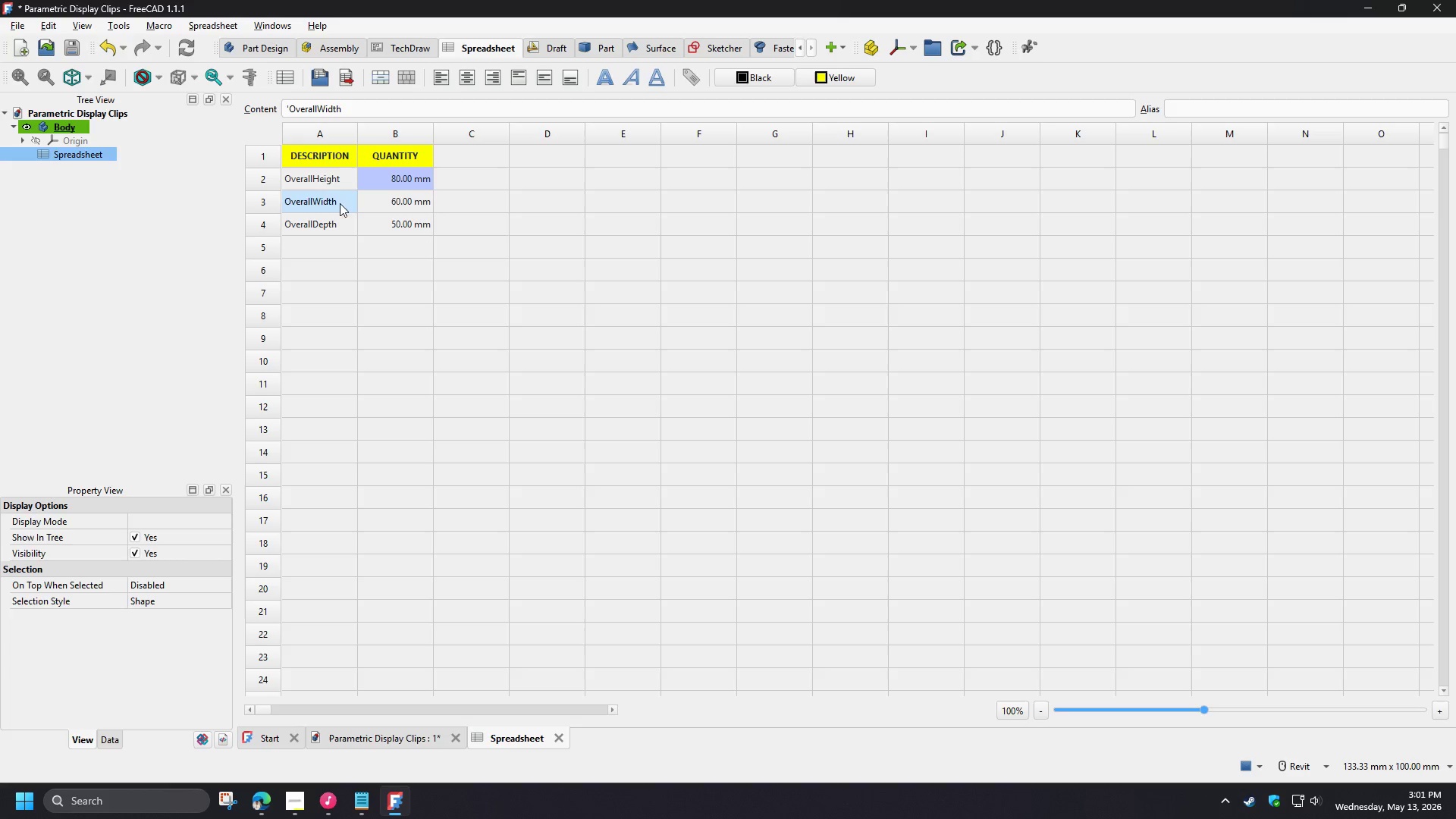 
key(Control+C)
 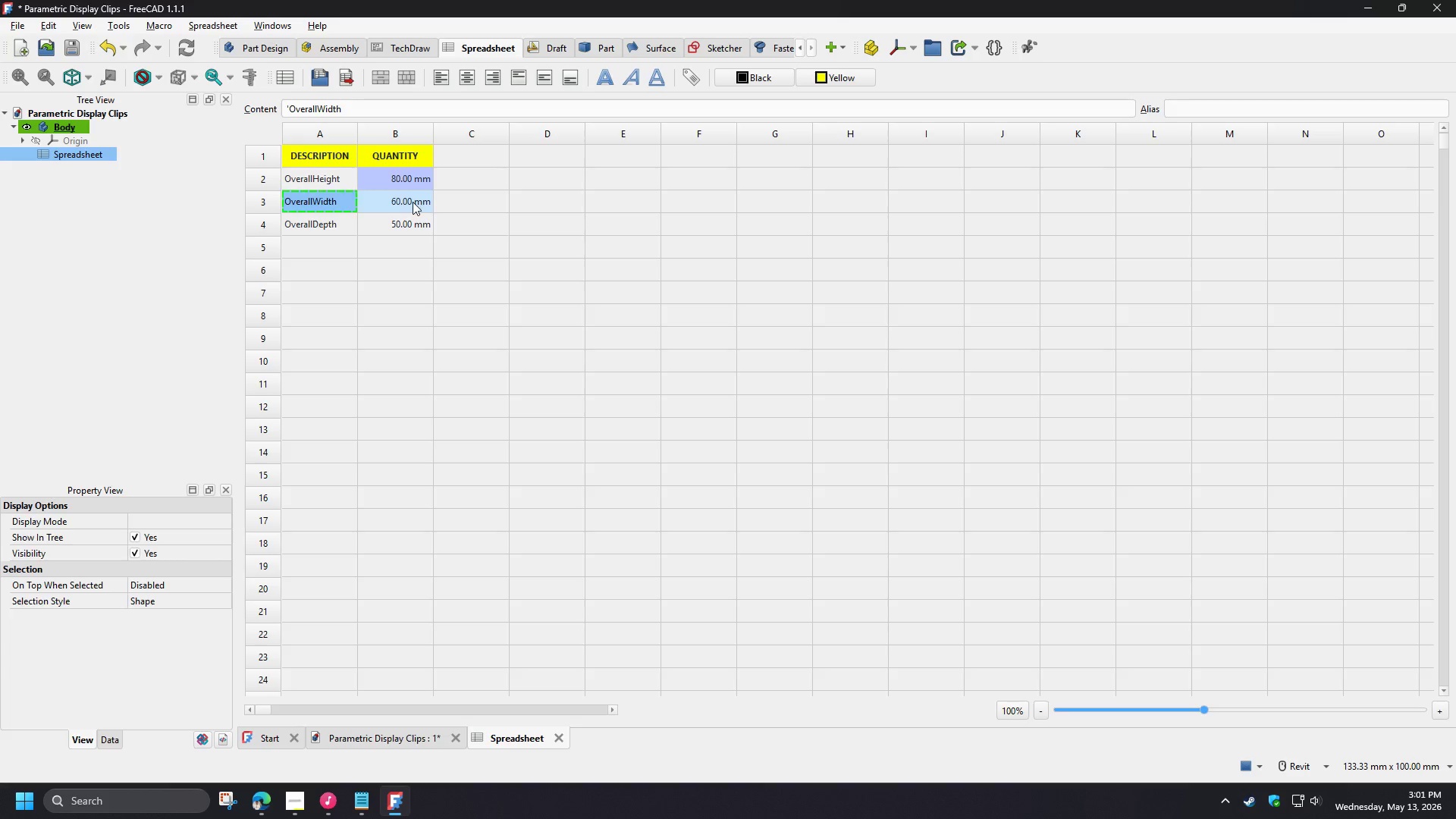 
left_click([413, 202])
 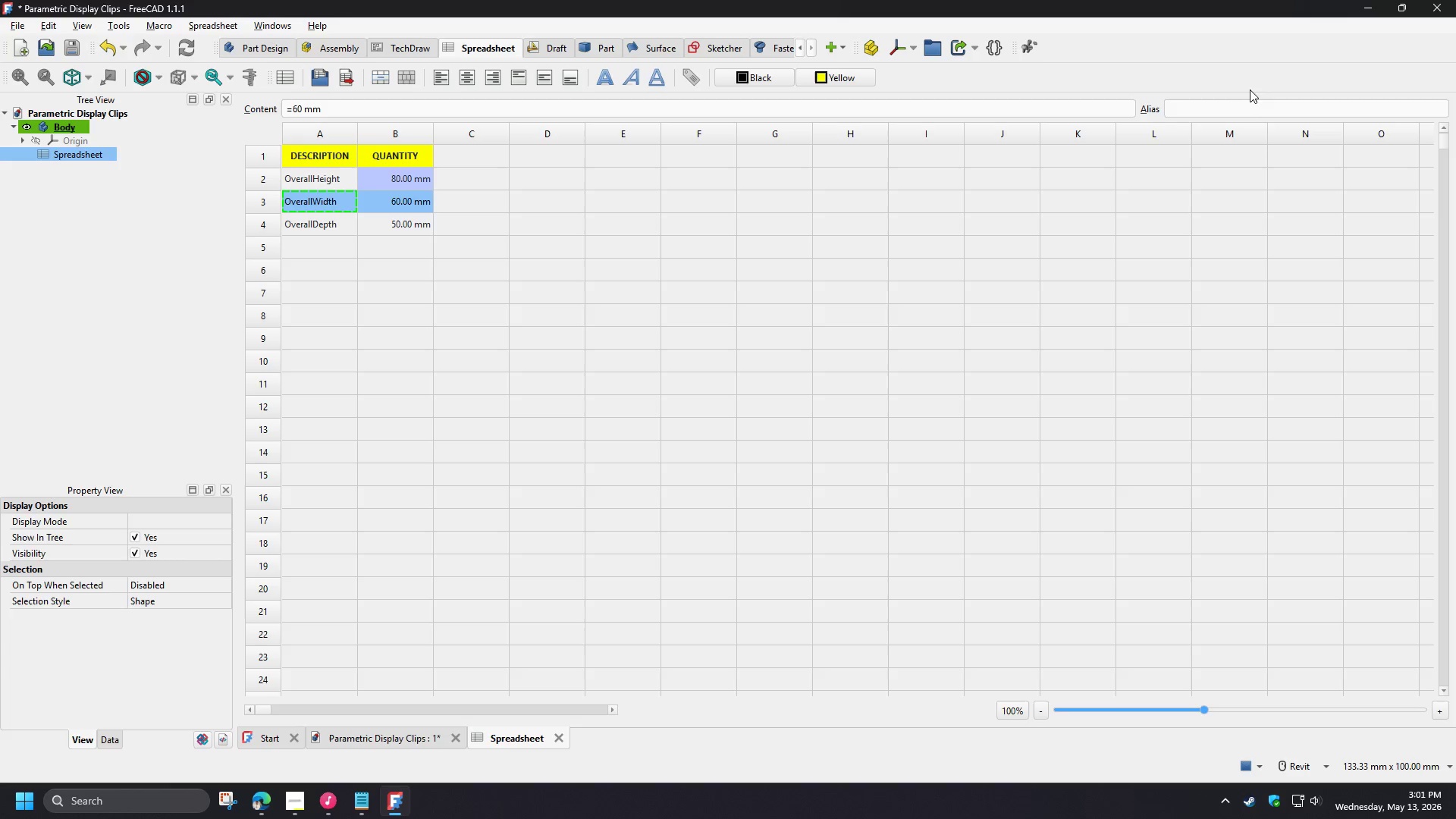 
left_click([1236, 108])
 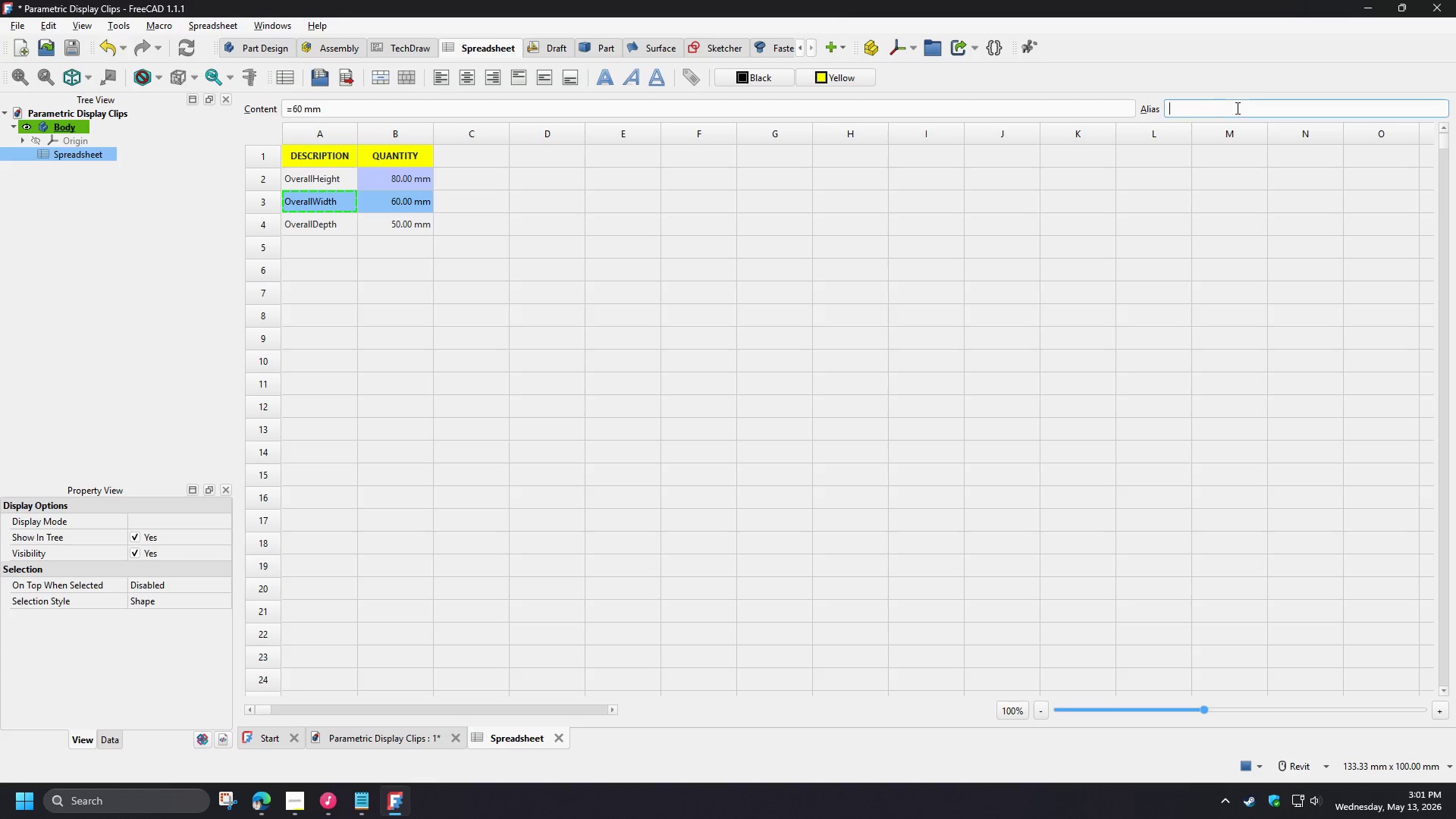 
key(Control+ControlLeft)
 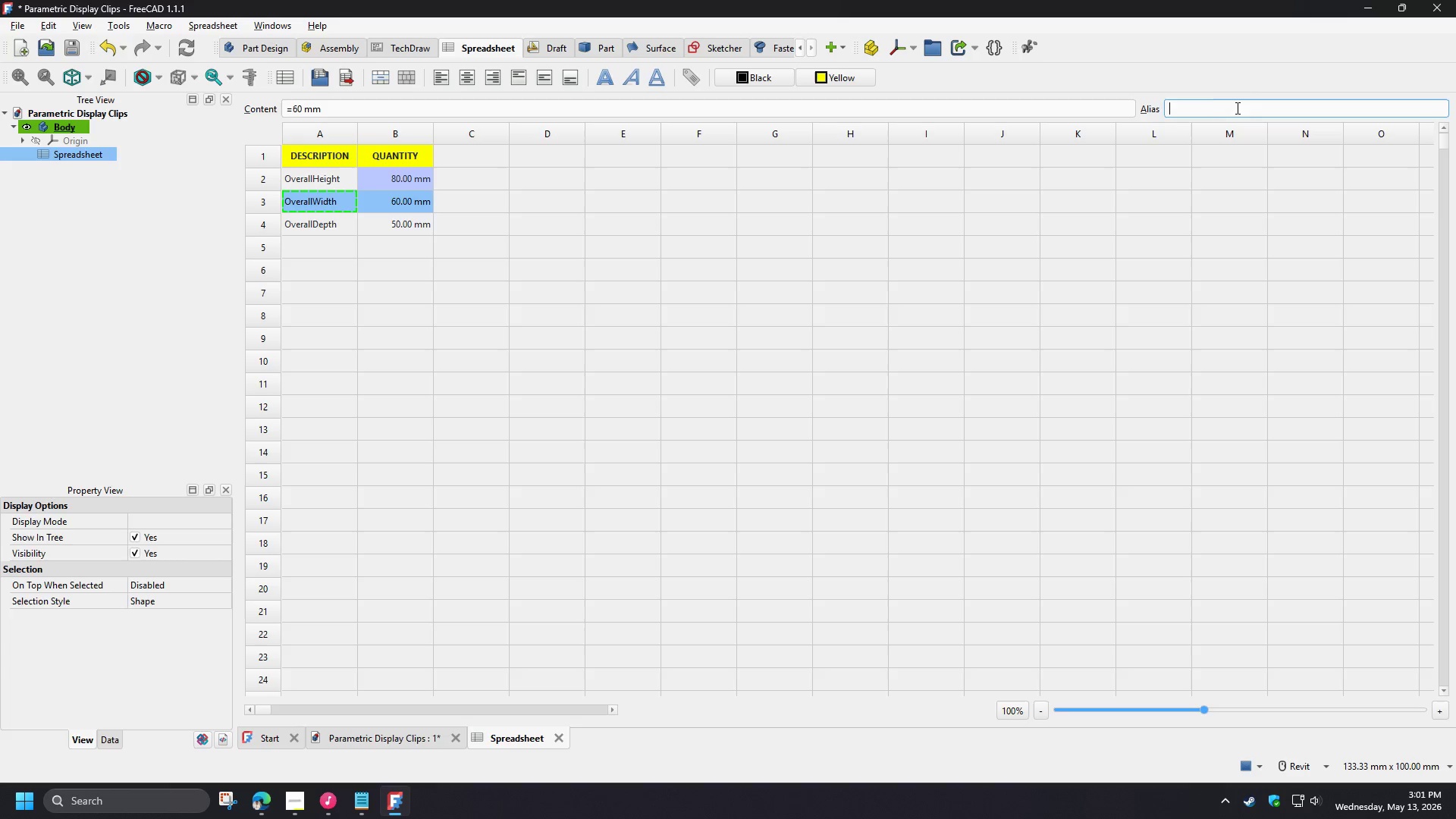 
key(Control+V)
 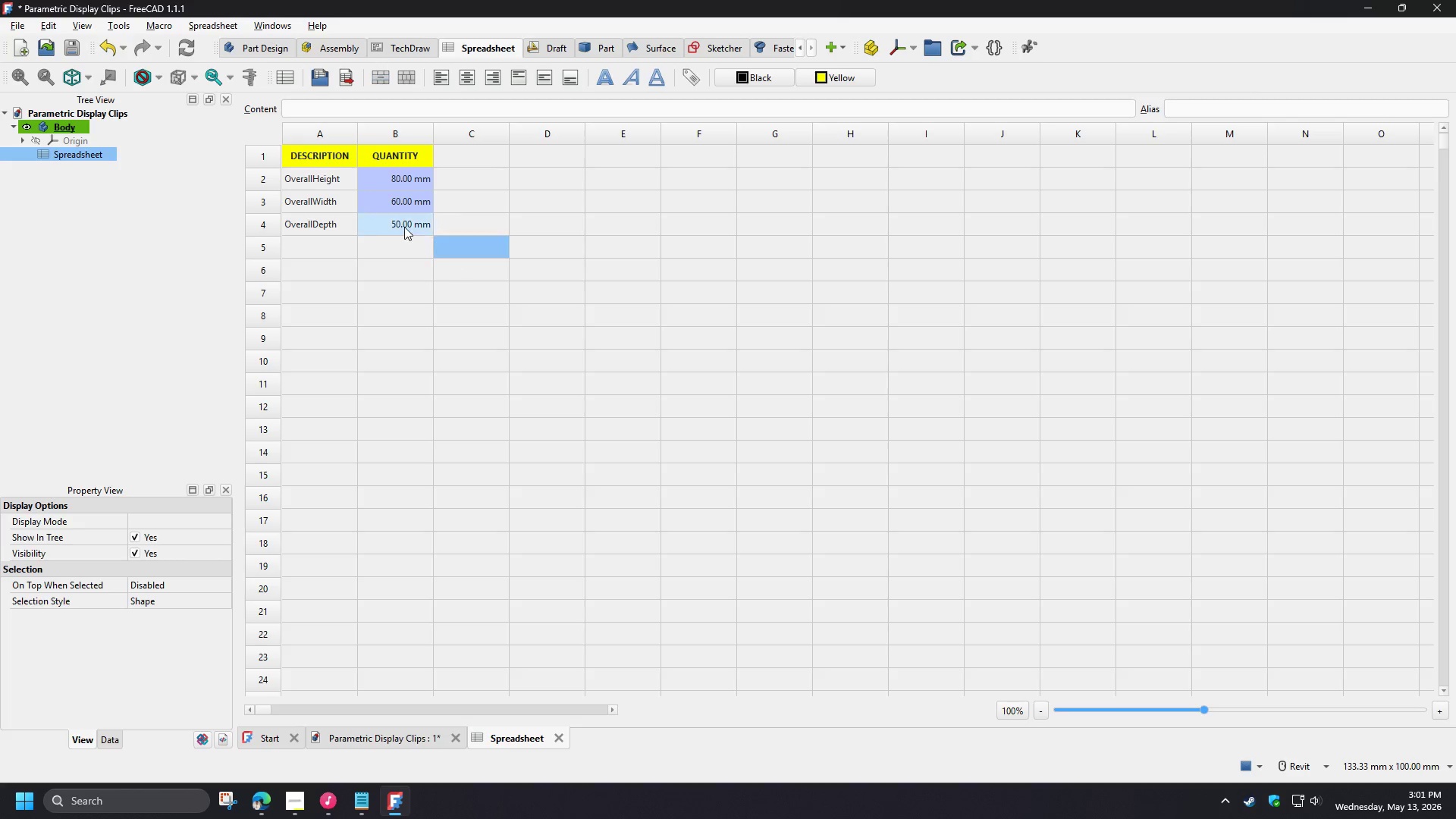 
double_click([319, 228])
 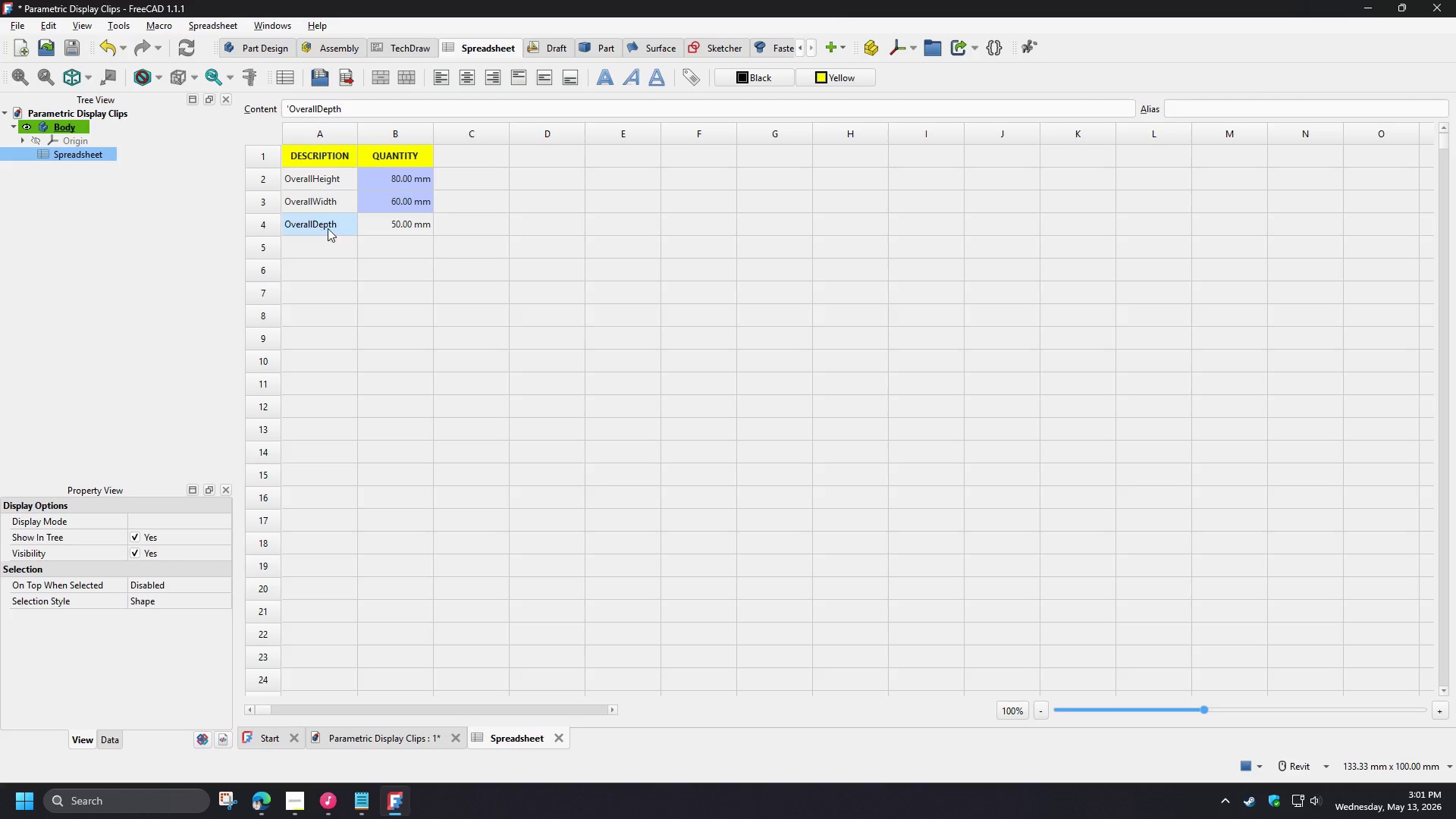 
key(Control+C)
 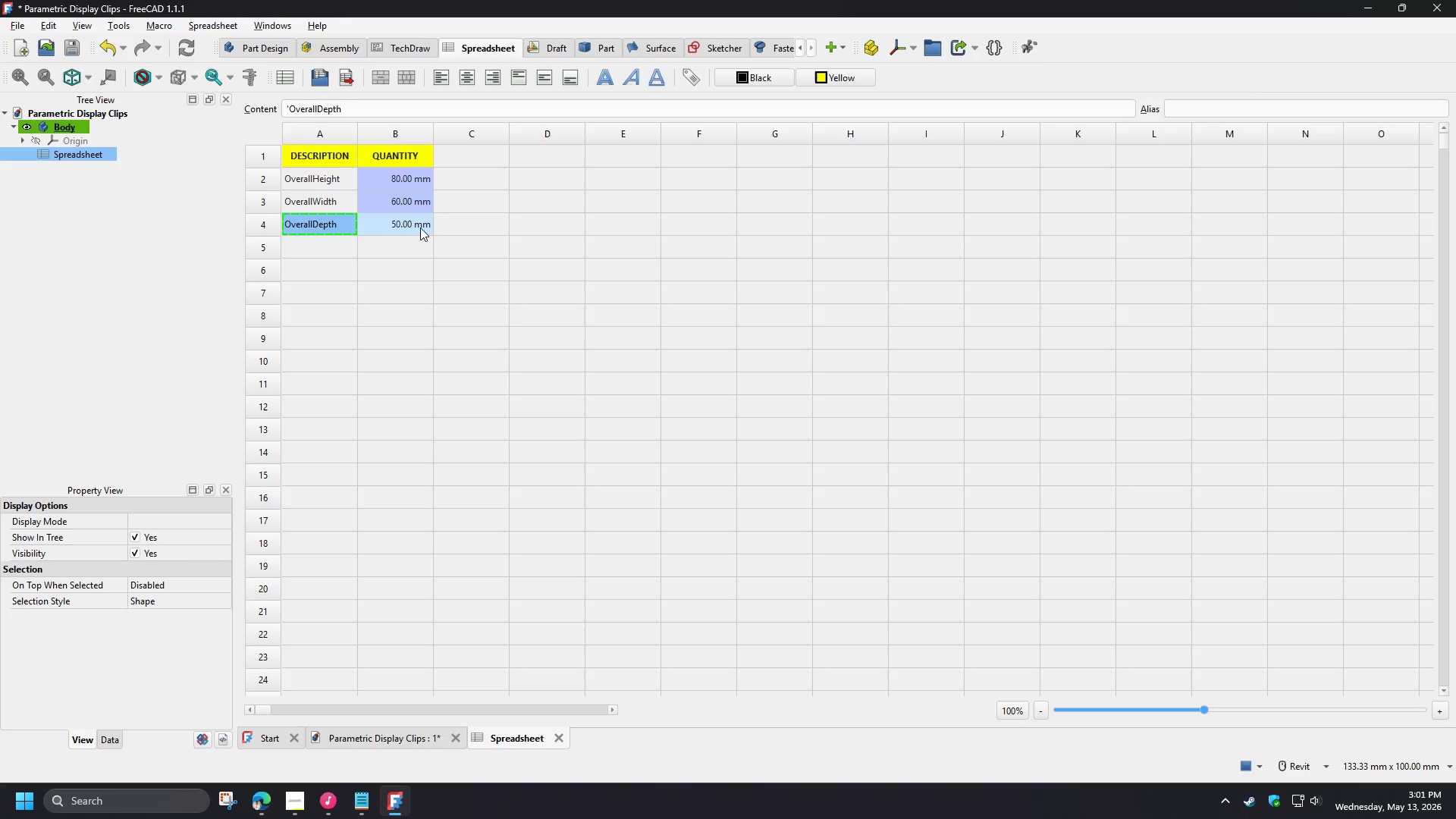 
triple_click([420, 228])
 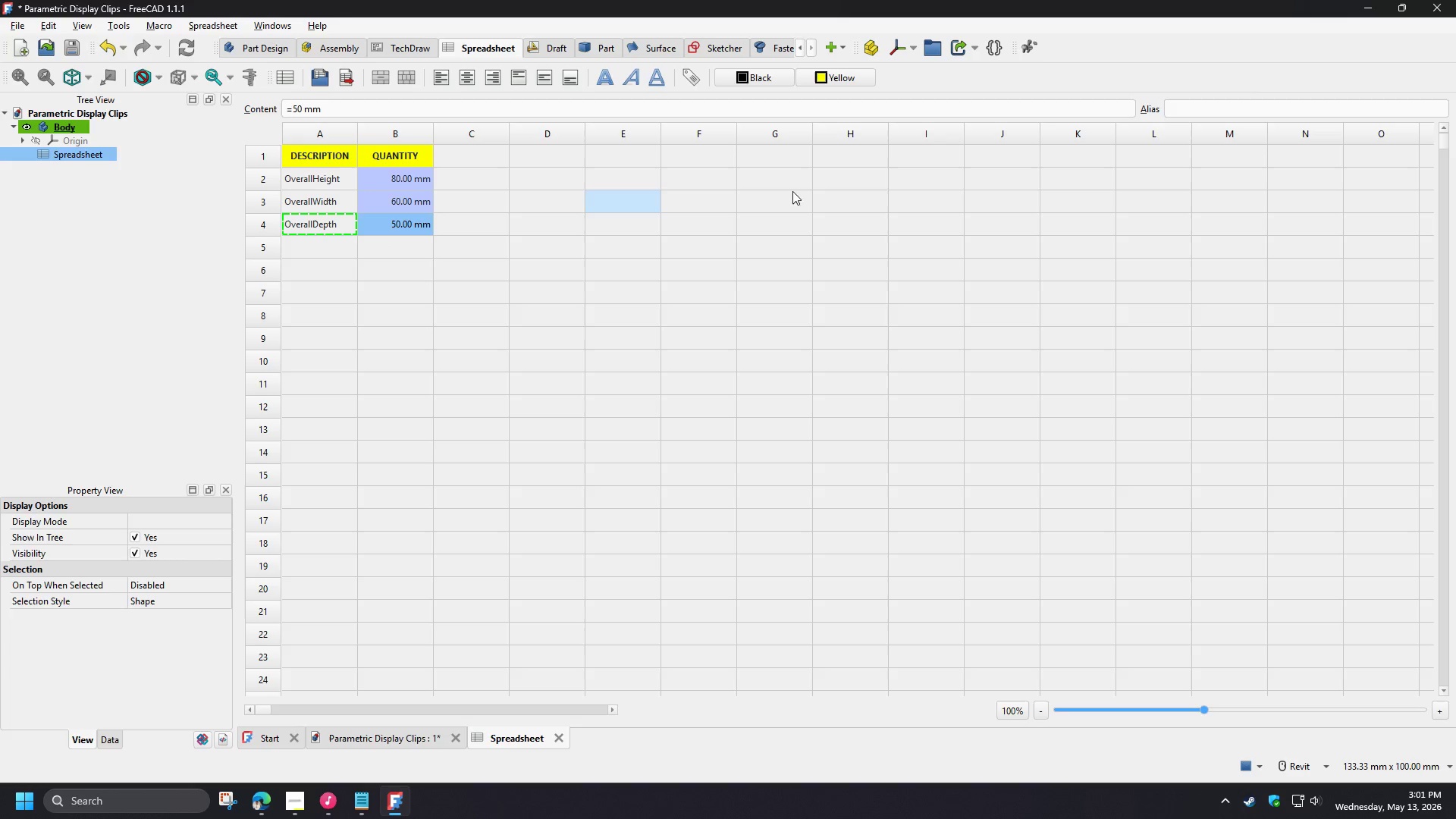 
key(Control+ControlLeft)
 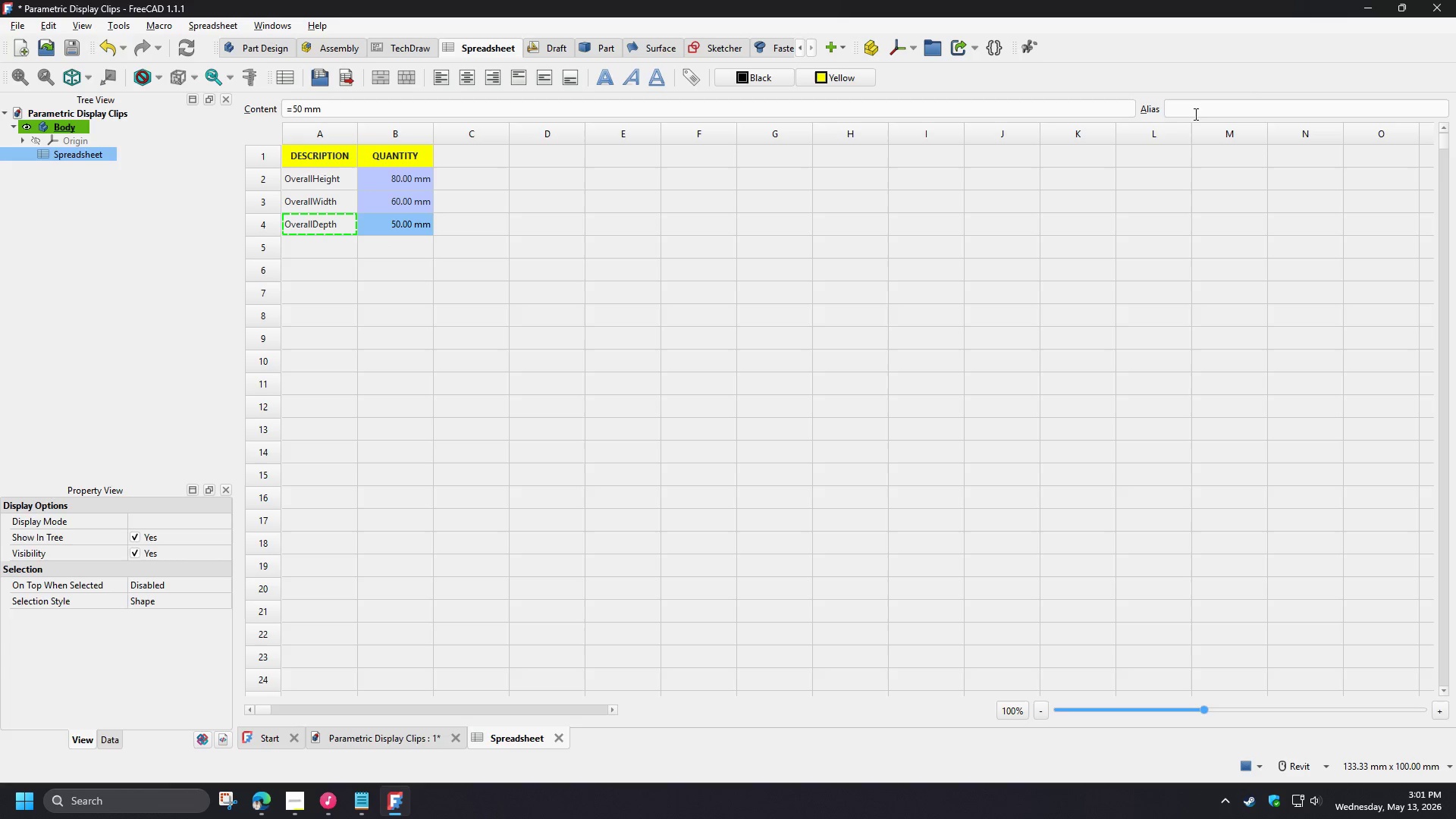 
left_click([1193, 111])
 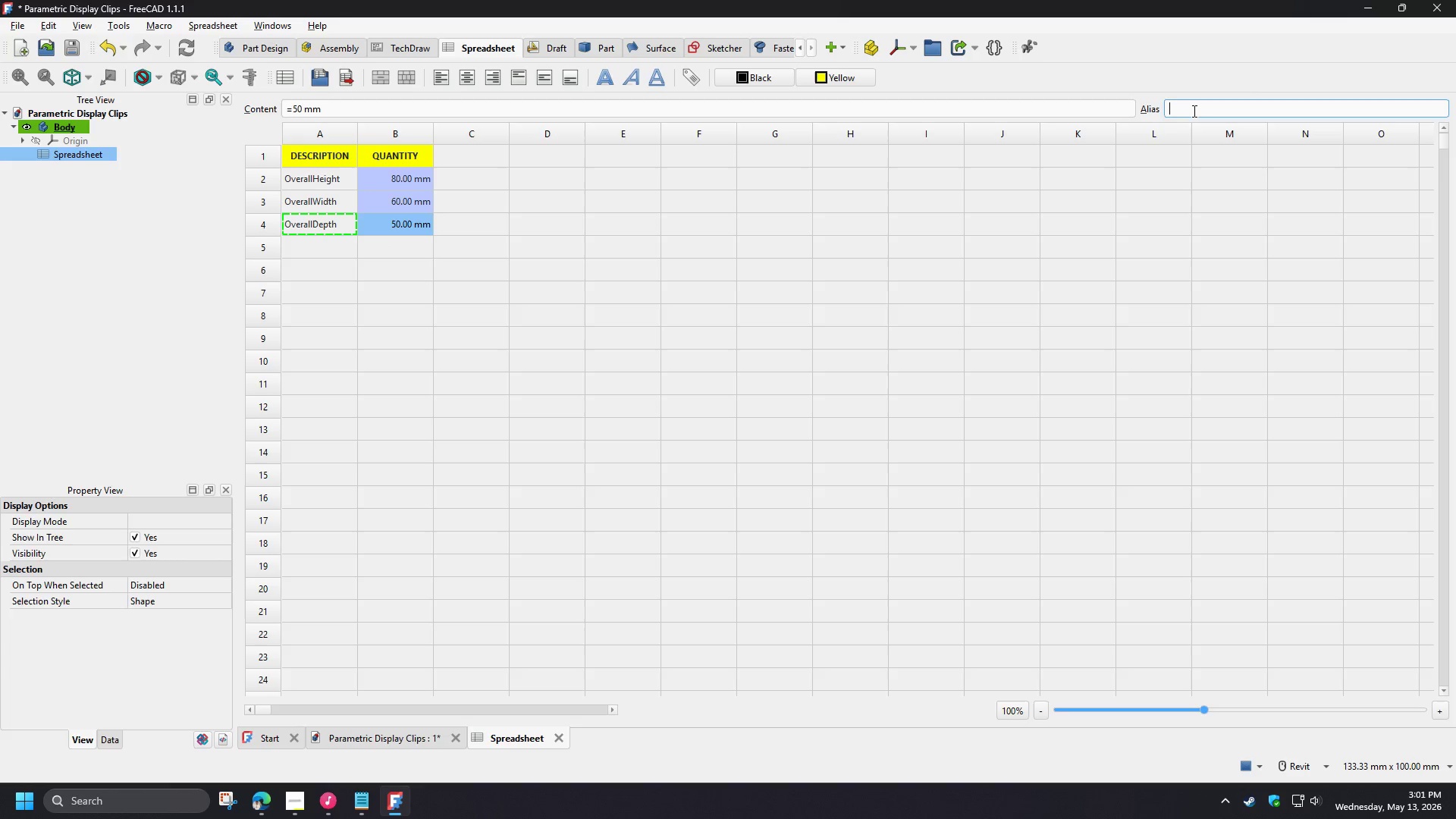 
key(Control+ControlLeft)
 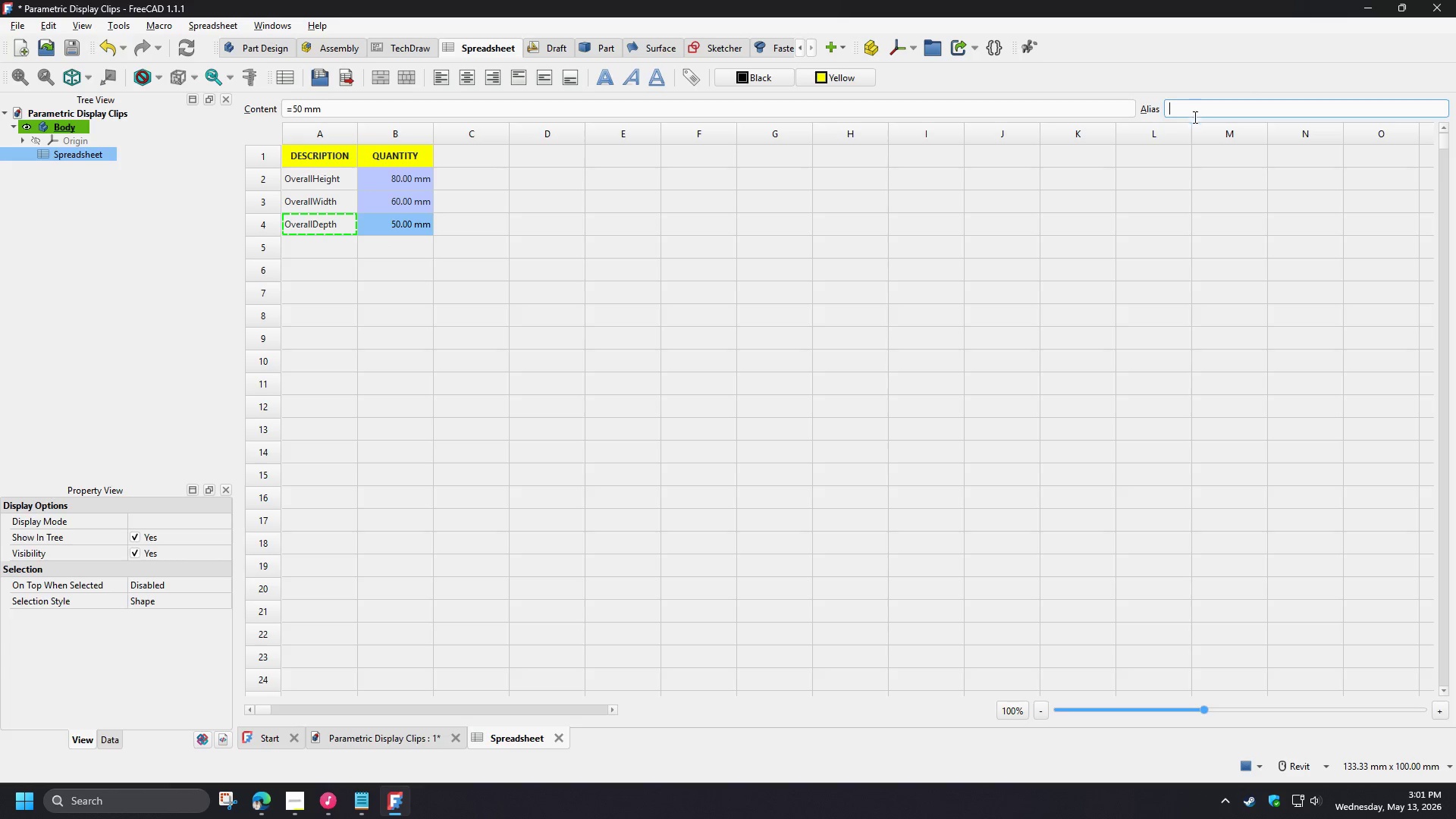 
key(Control+V)
 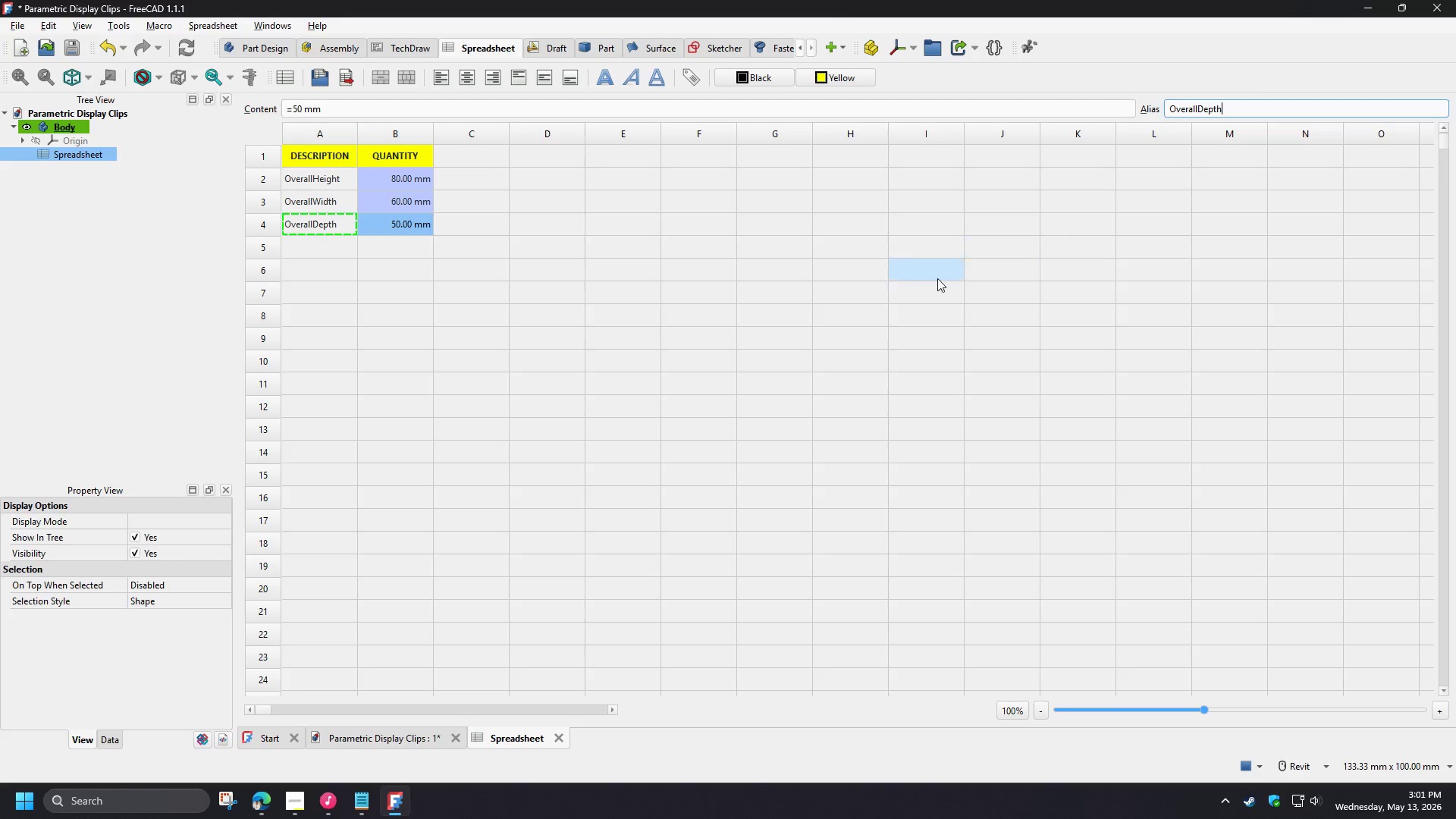 
left_click([904, 283])
 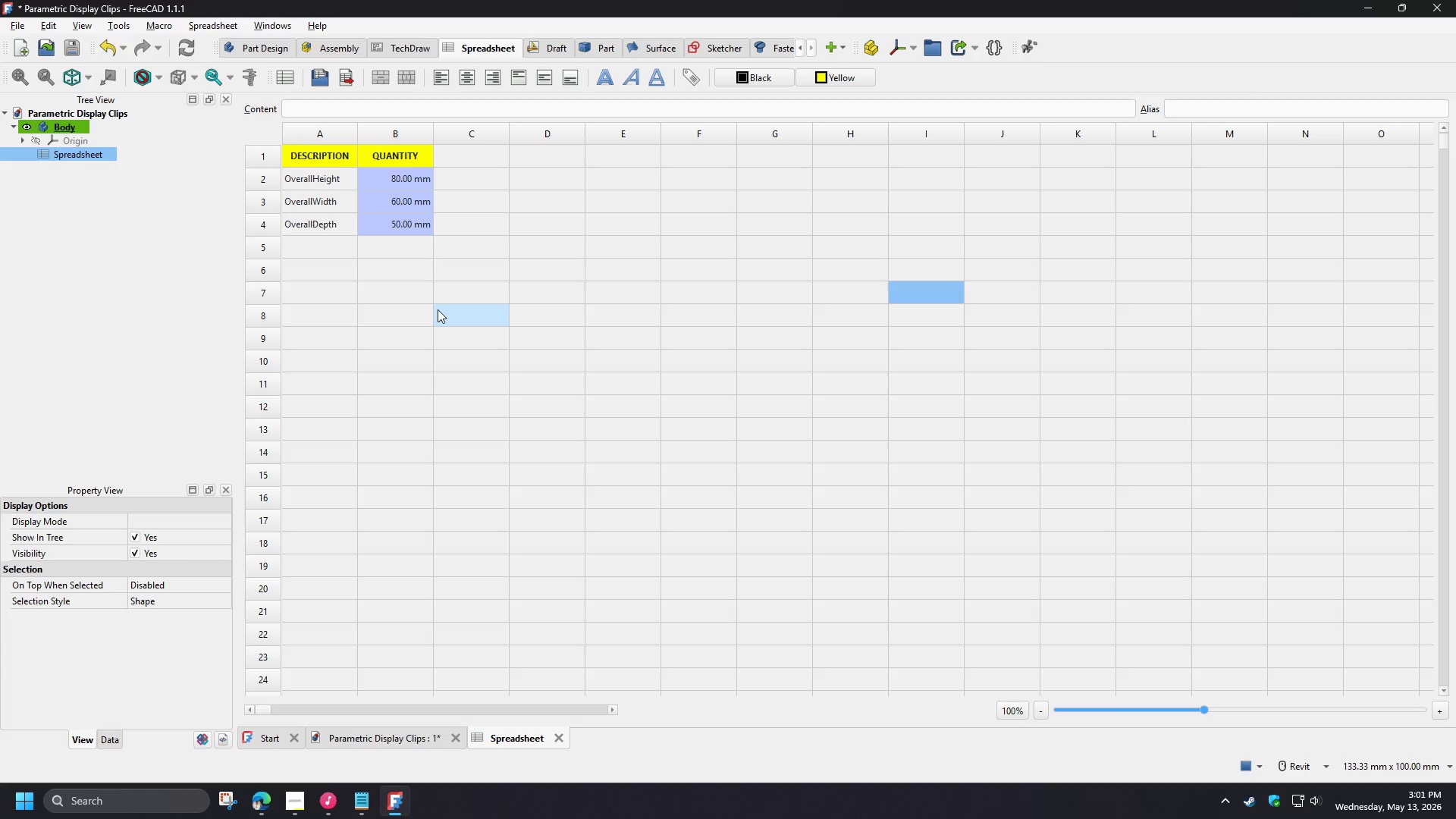 
left_click([438, 310])
 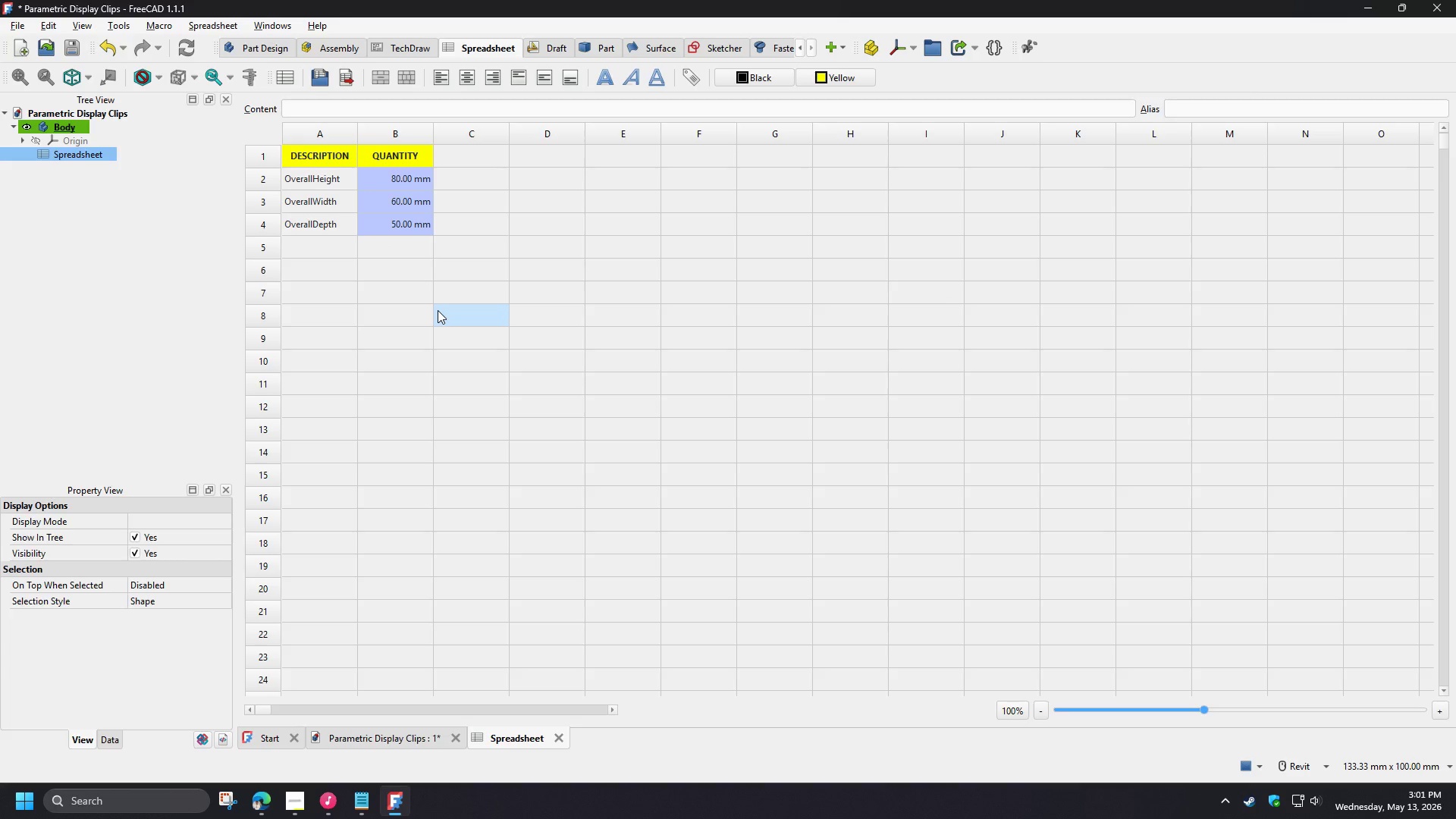 
key(Control+S)
 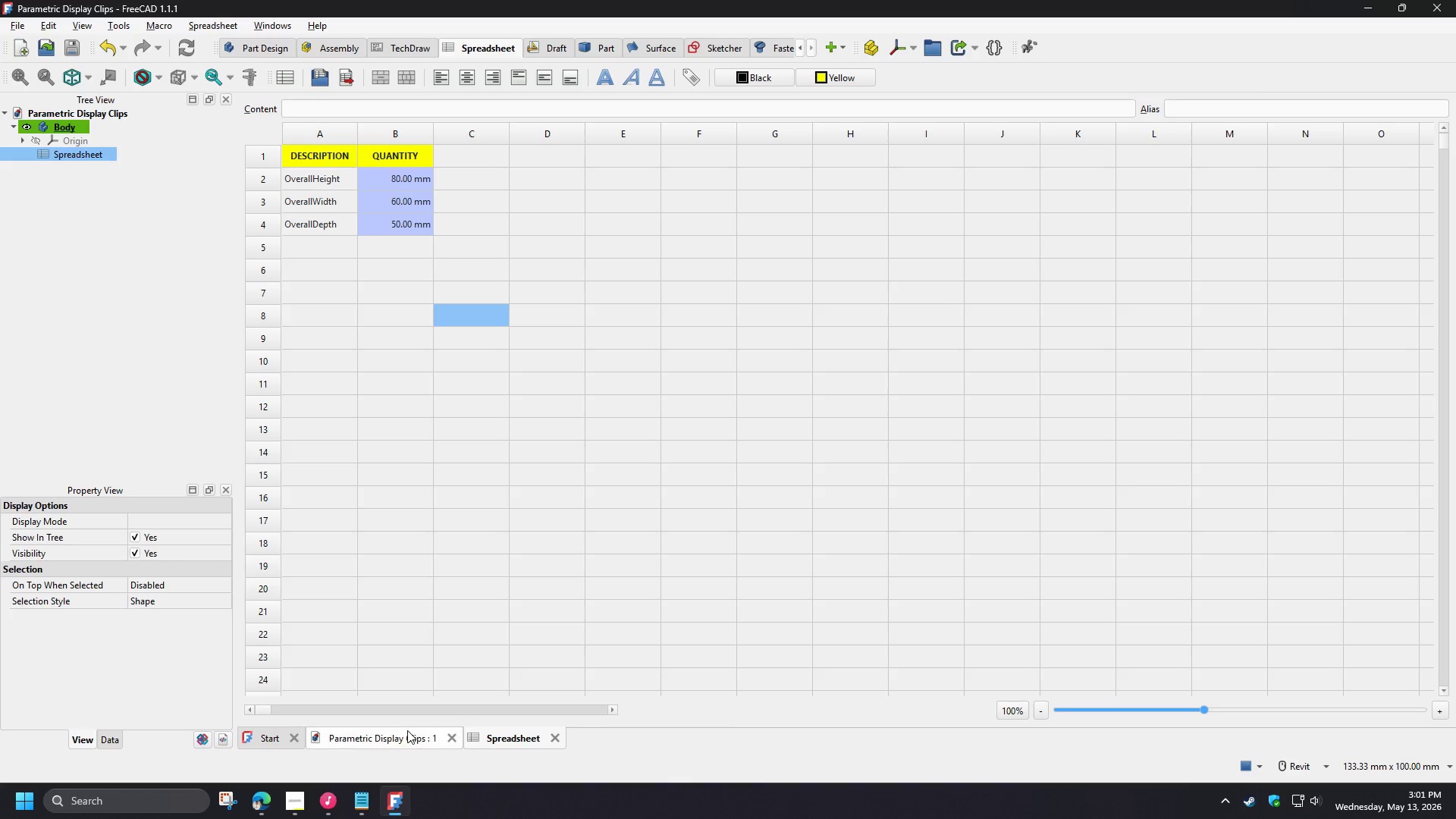 
left_click([406, 734])
 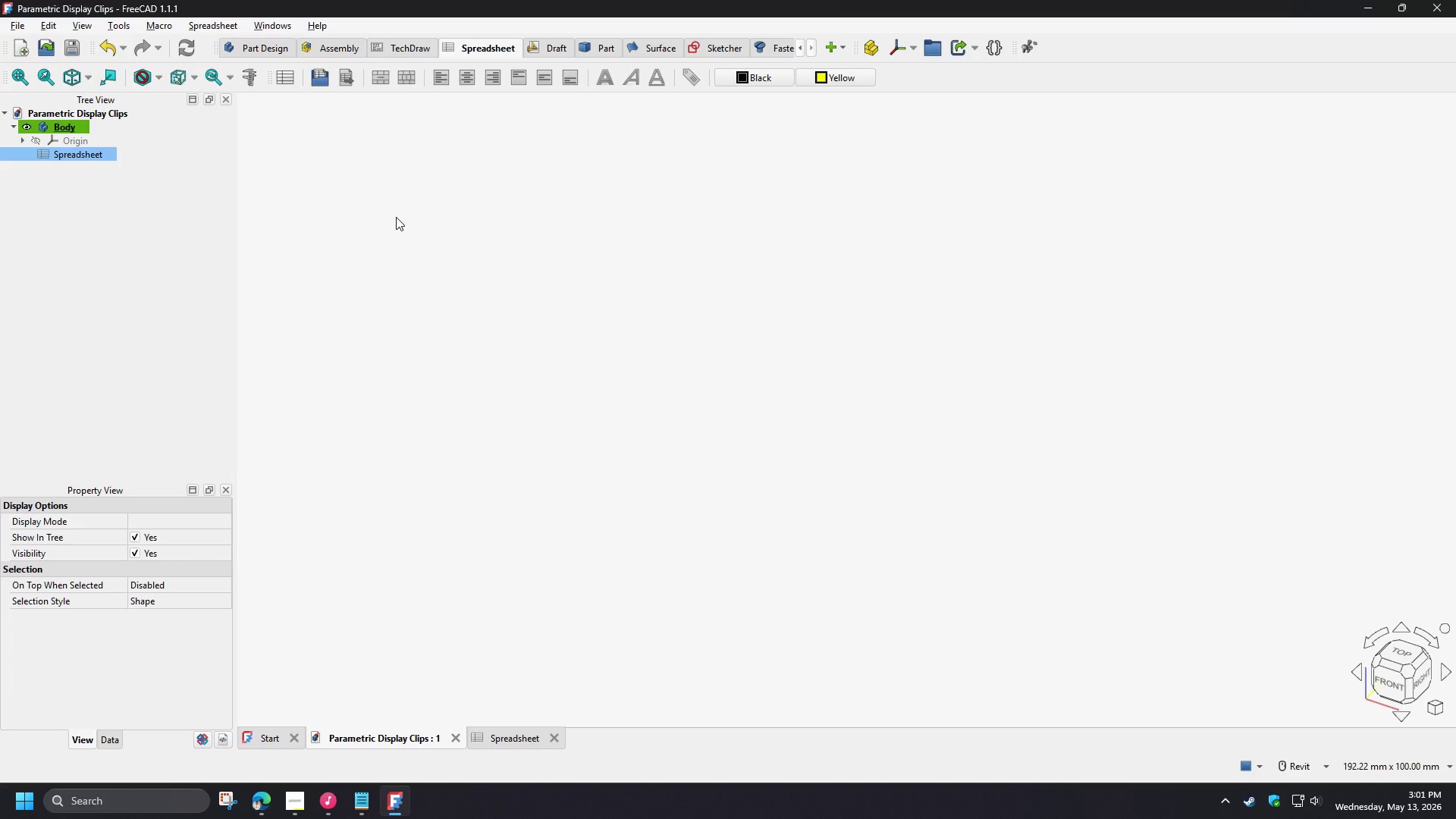 
double_click([73, 125])
 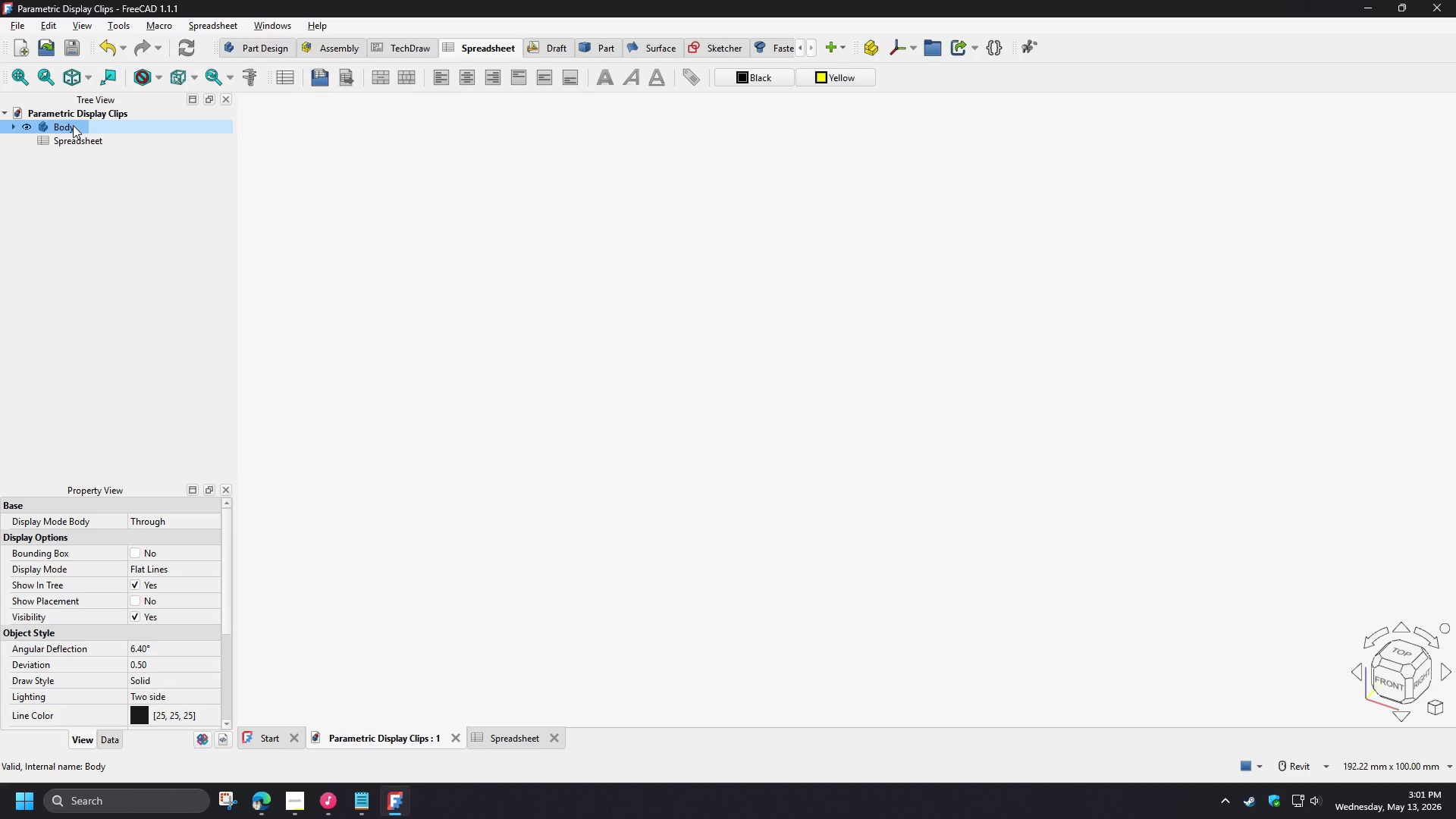 
left_click([73, 125])
 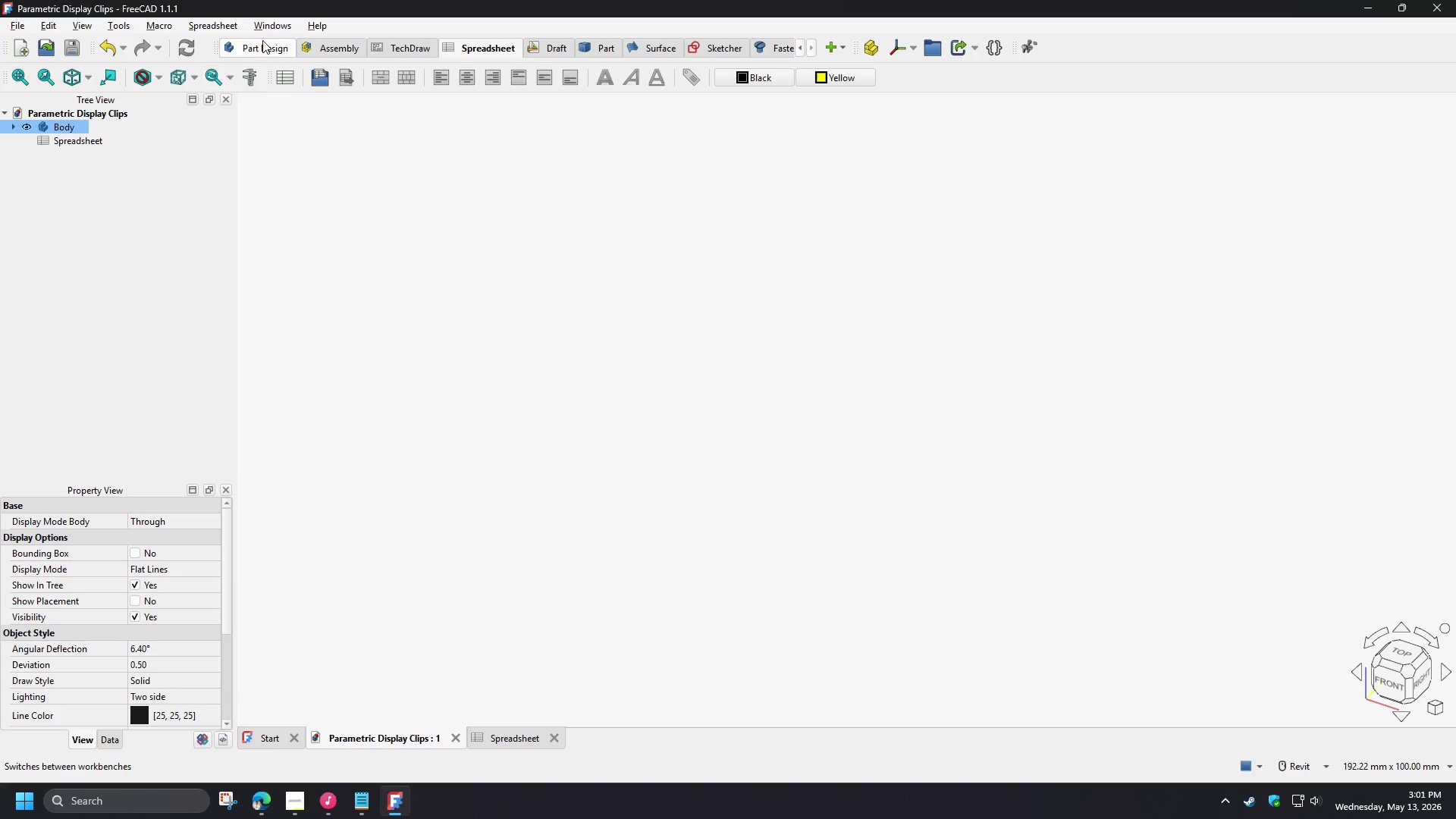 
left_click([262, 40])
 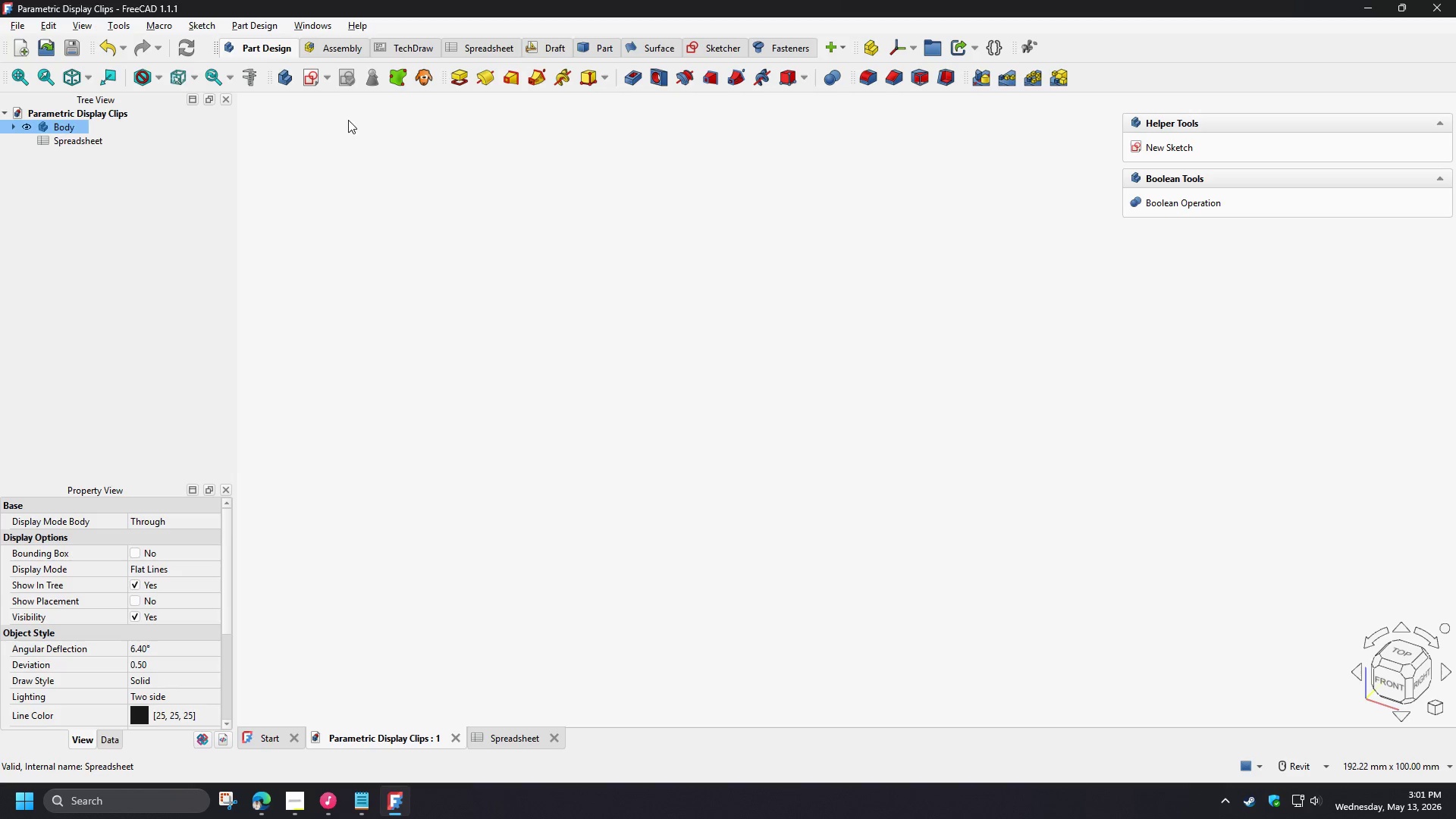 
left_click([313, 80])
 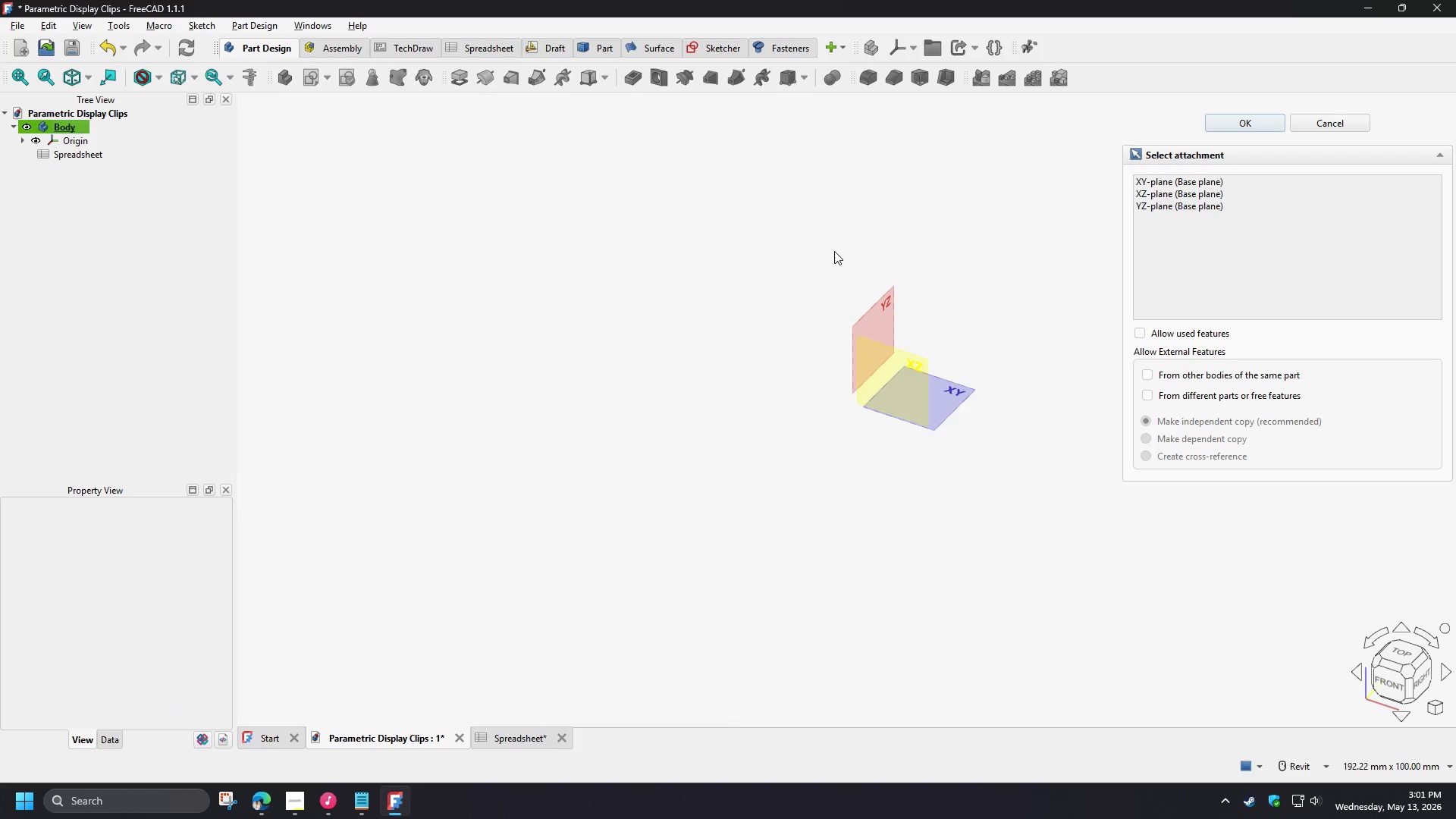 
left_click([890, 313])
 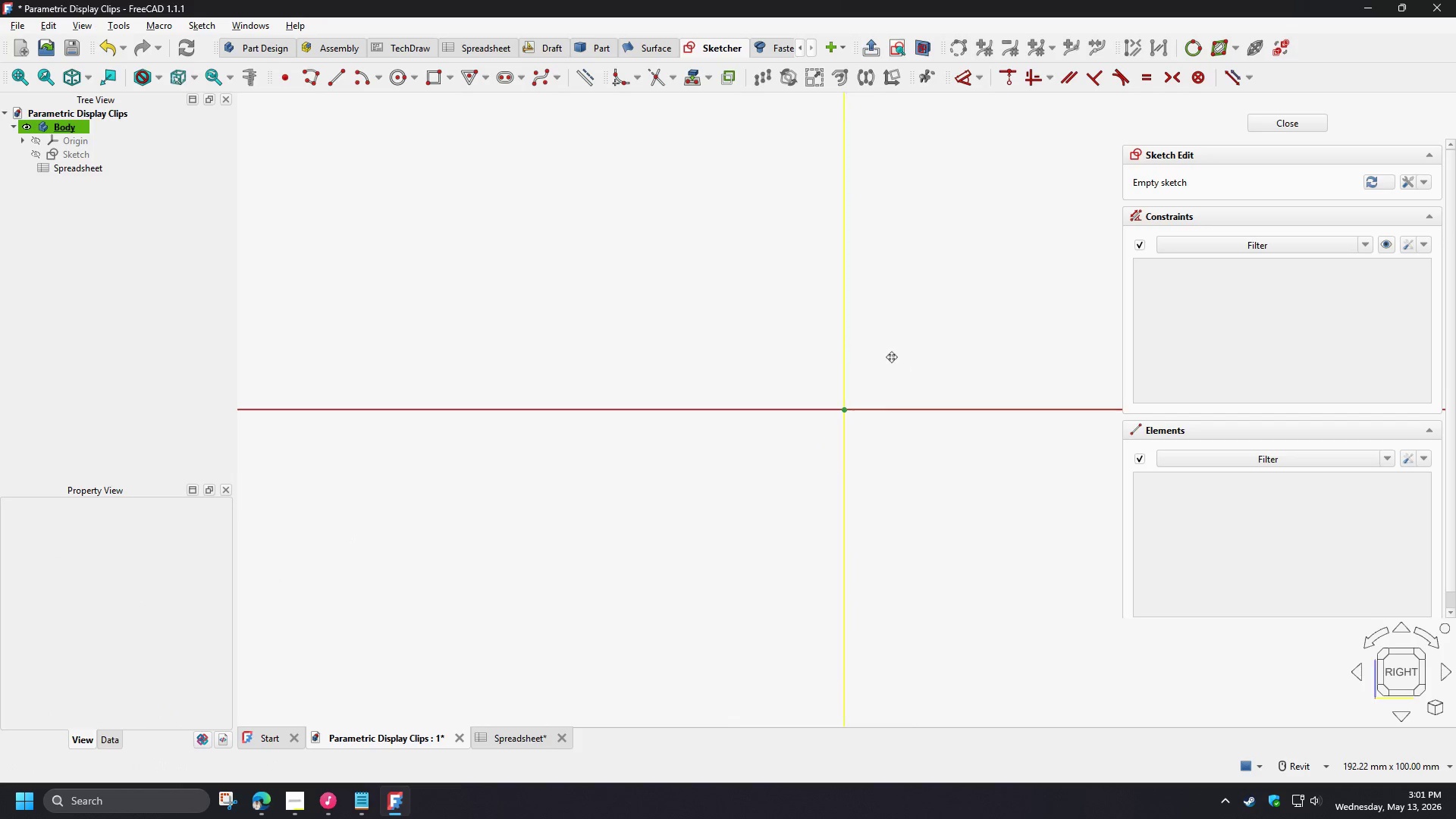 
scroll: coordinate [665, 369], scroll_direction: up, amount: 2.0
 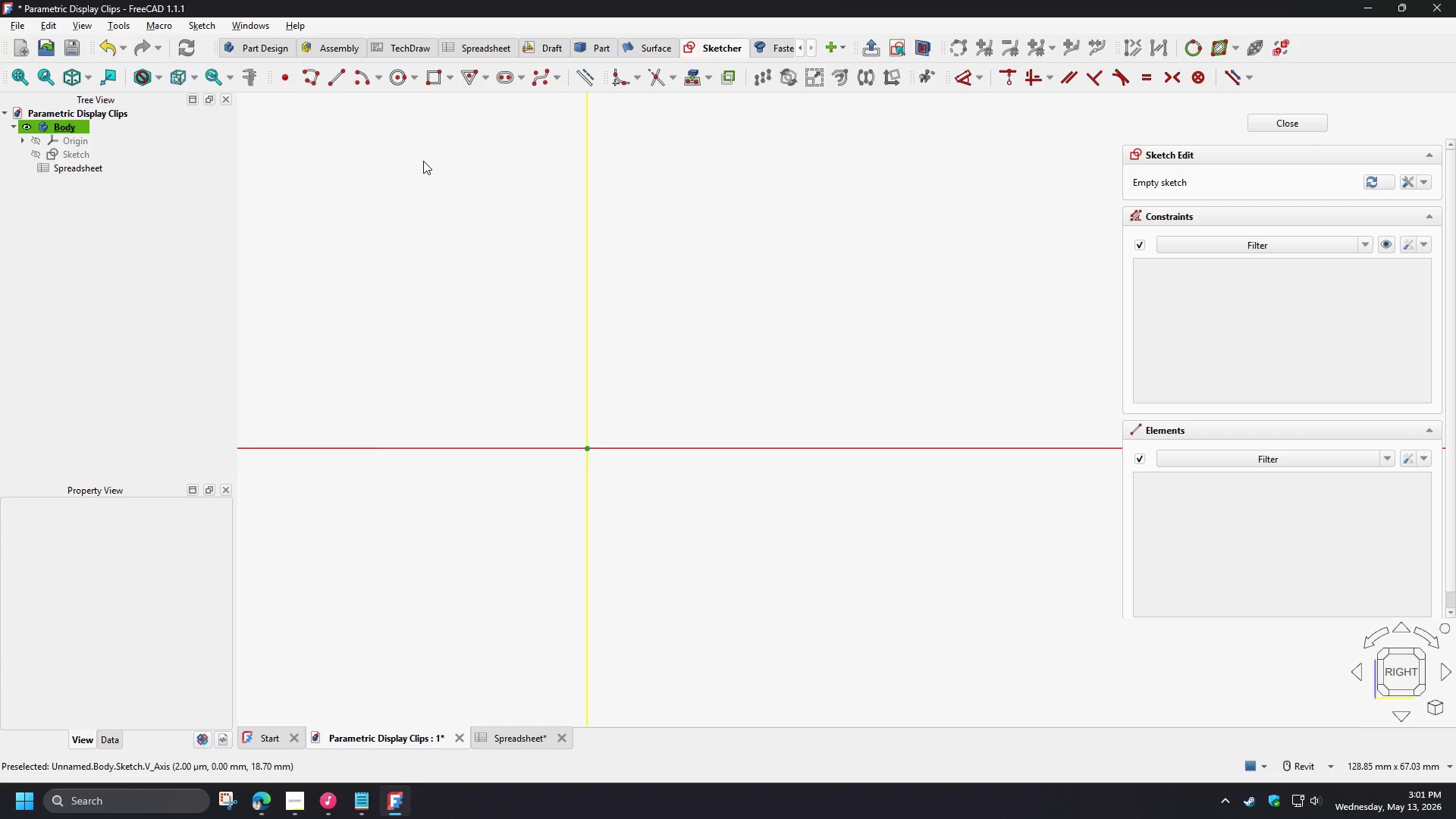 
wait(11.65)
 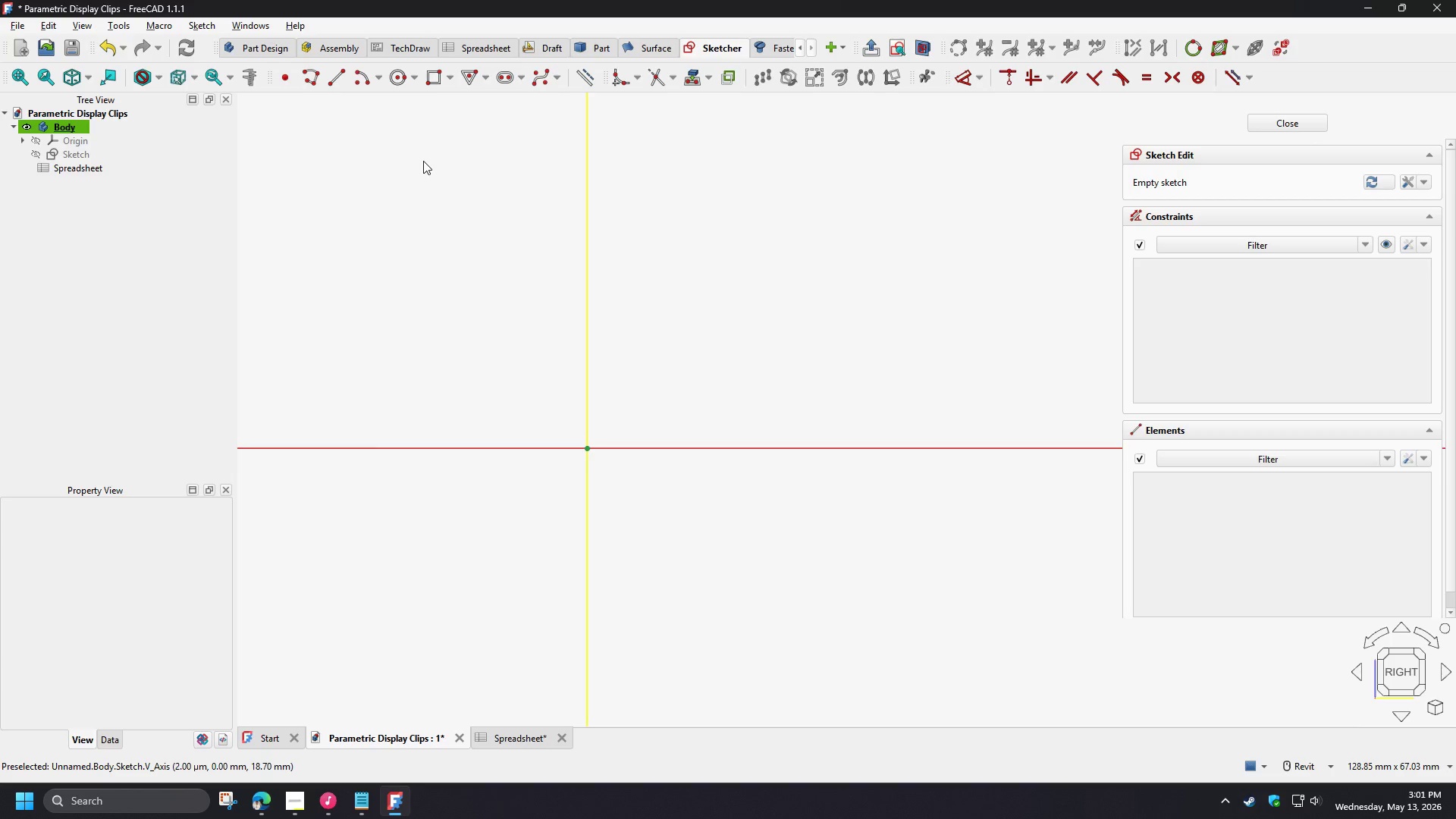 
left_click([431, 80])
 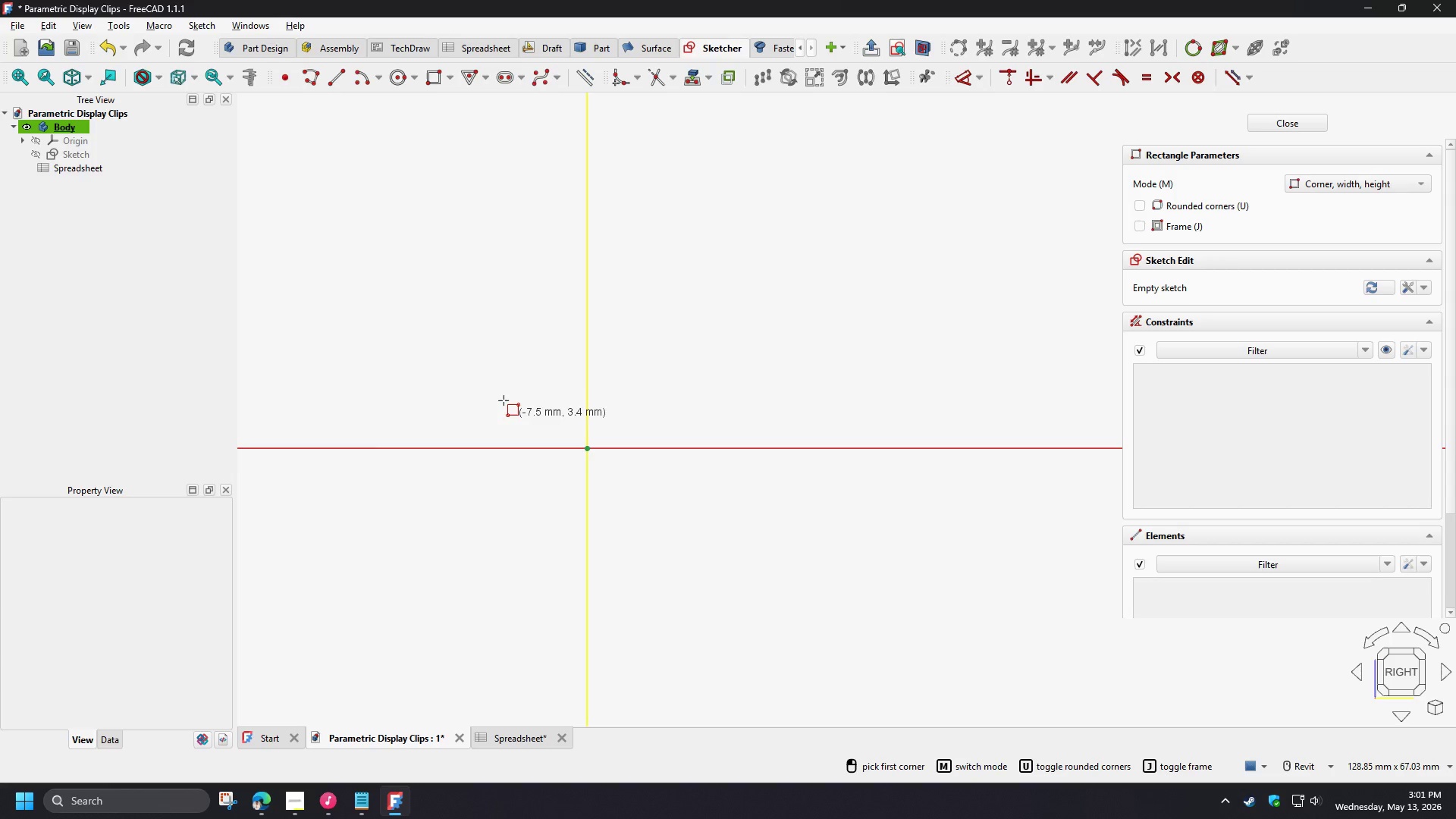 
scroll: coordinate [504, 400], scroll_direction: down, amount: 1.0
 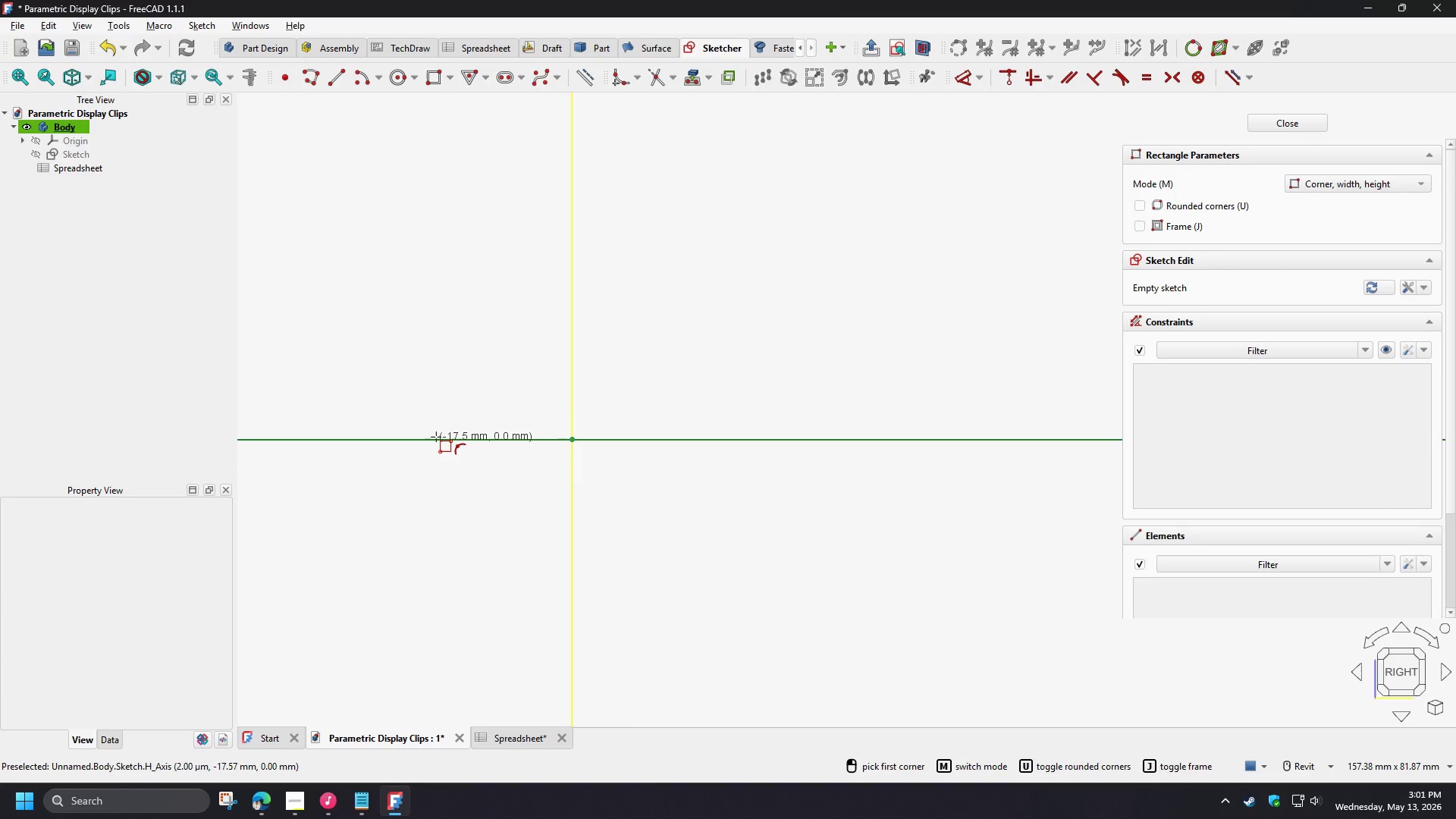 
left_click([436, 437])
 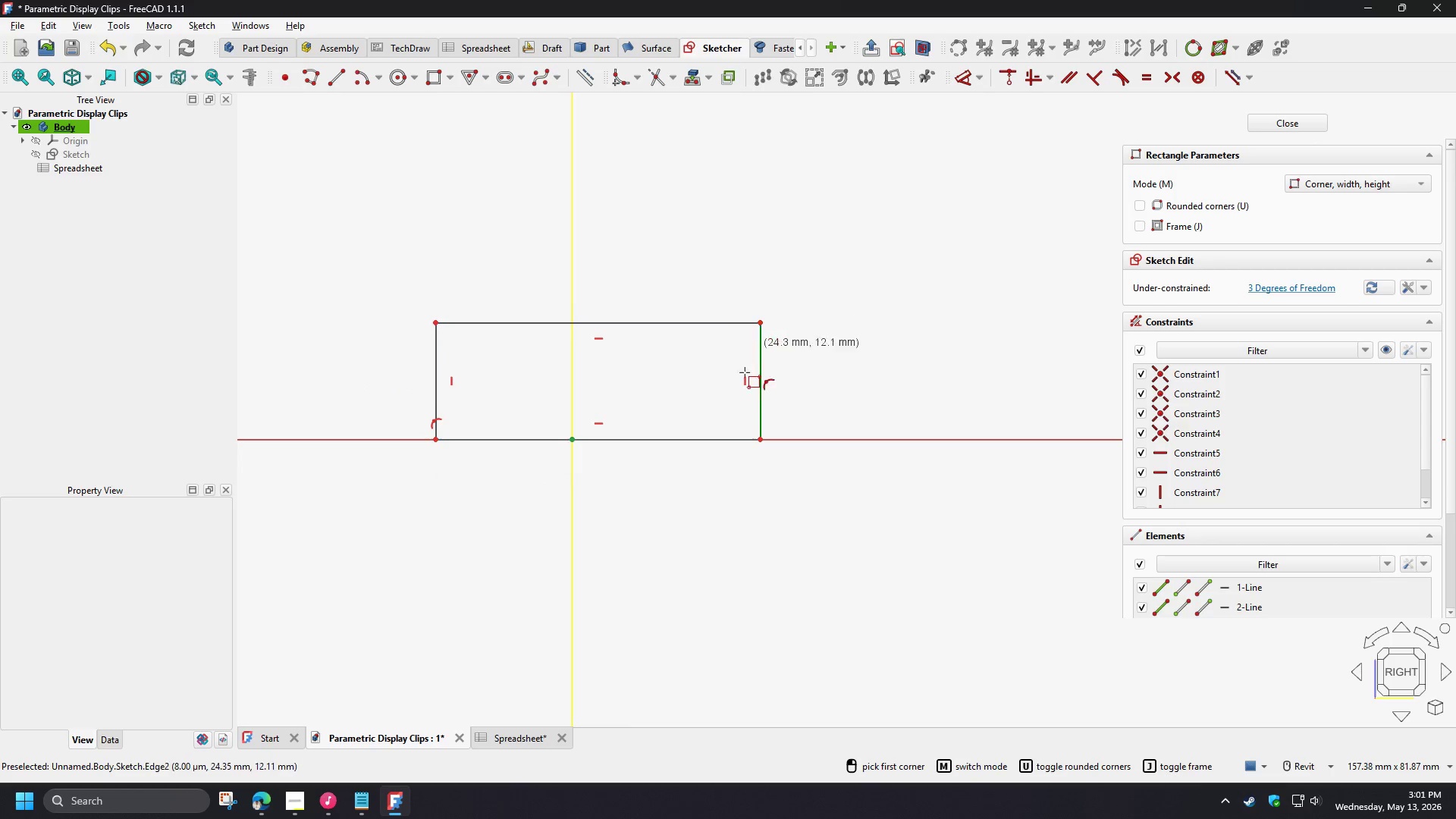 
left_click([477, 350])
 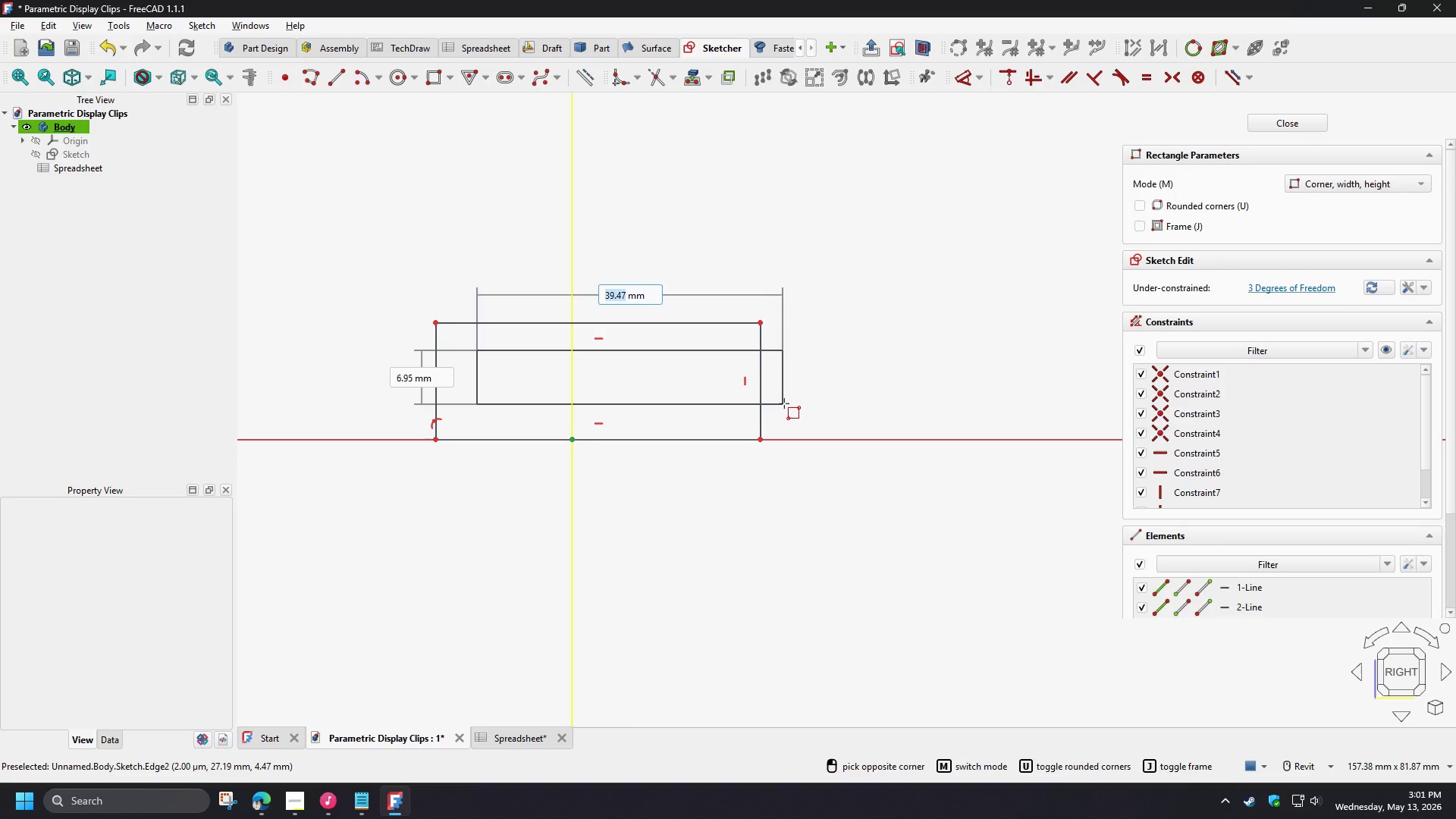 
left_click([784, 403])
 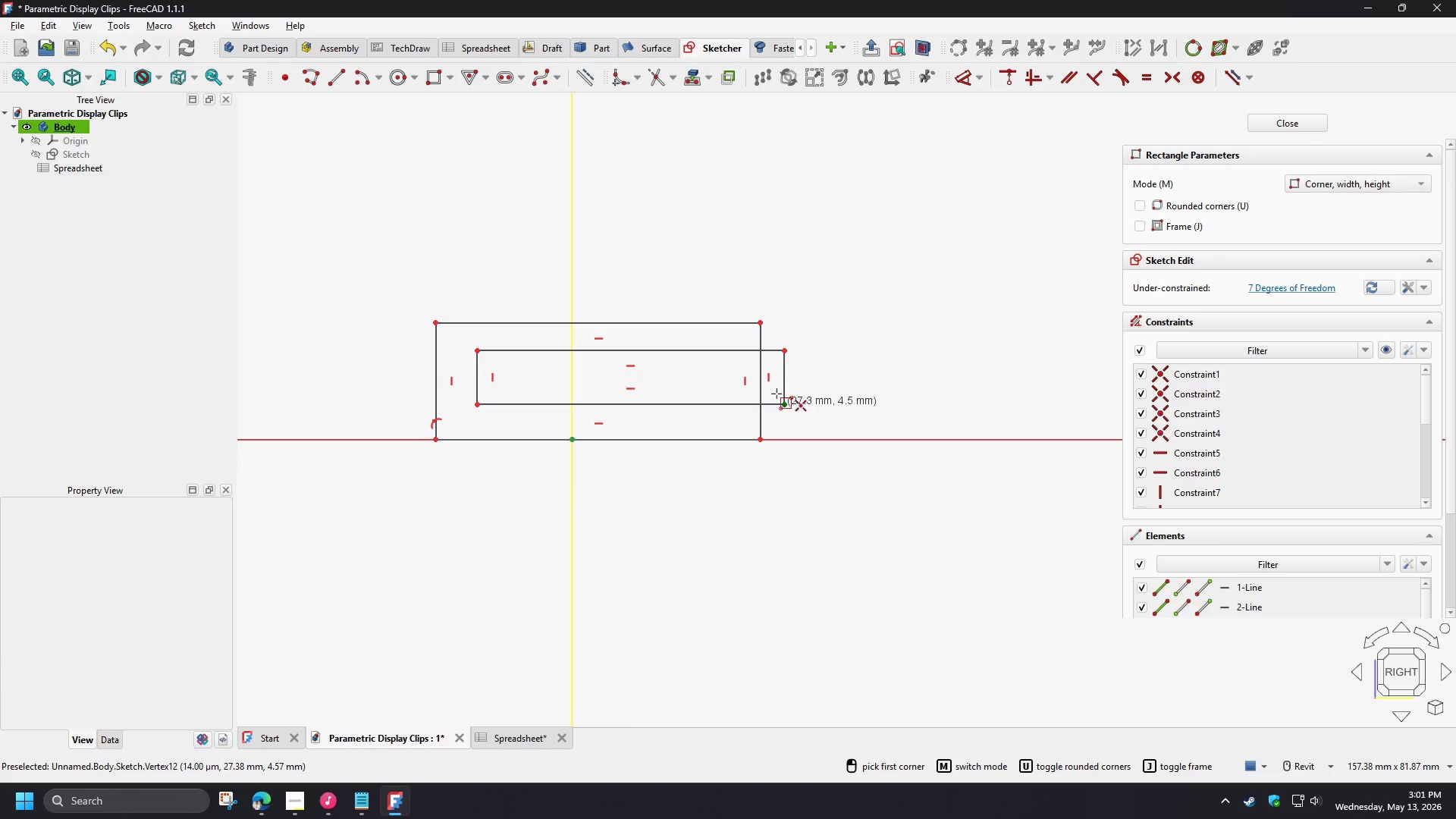 
scroll: coordinate [766, 388], scroll_direction: up, amount: 2.0
 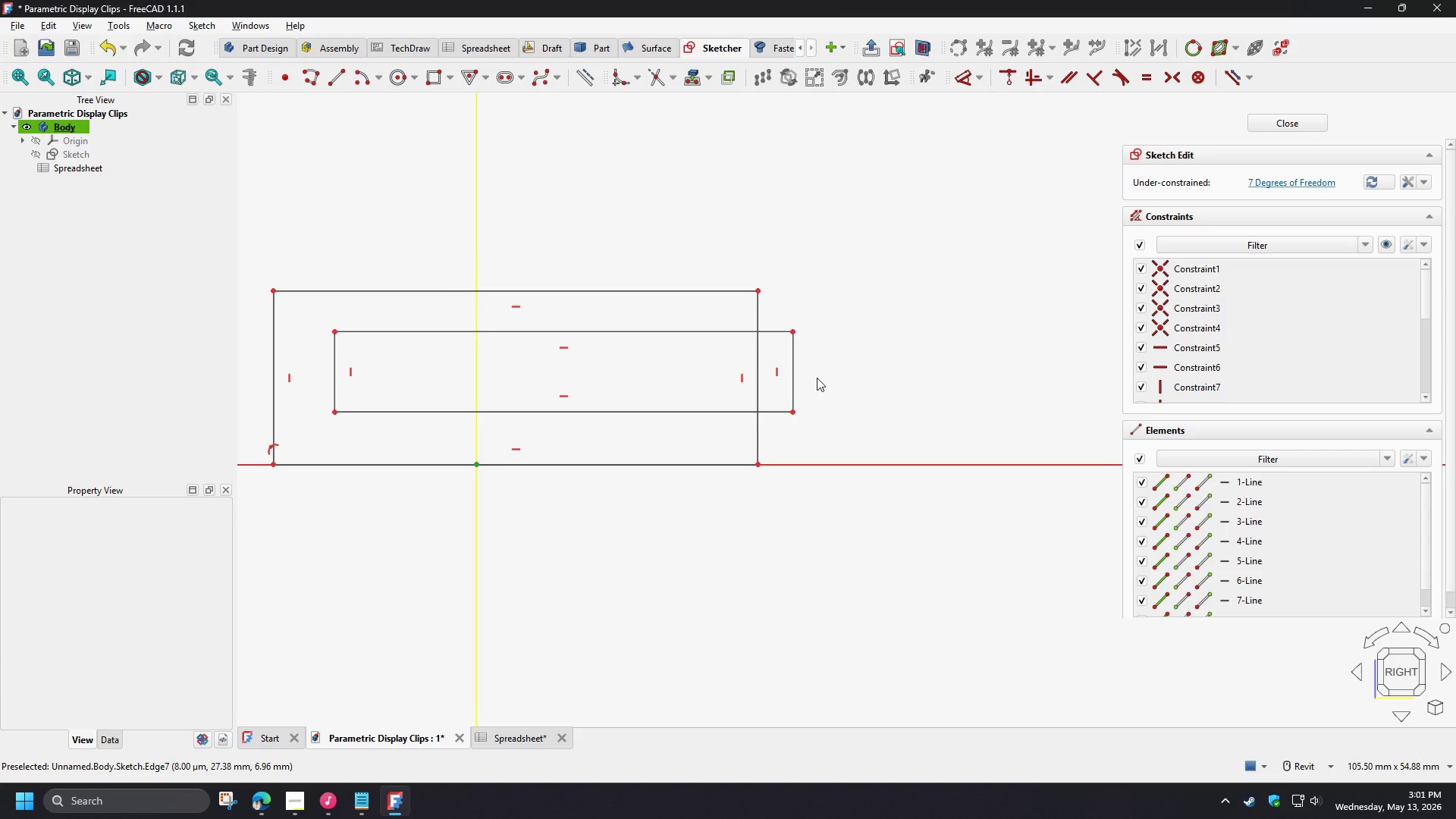 
type(gt)
 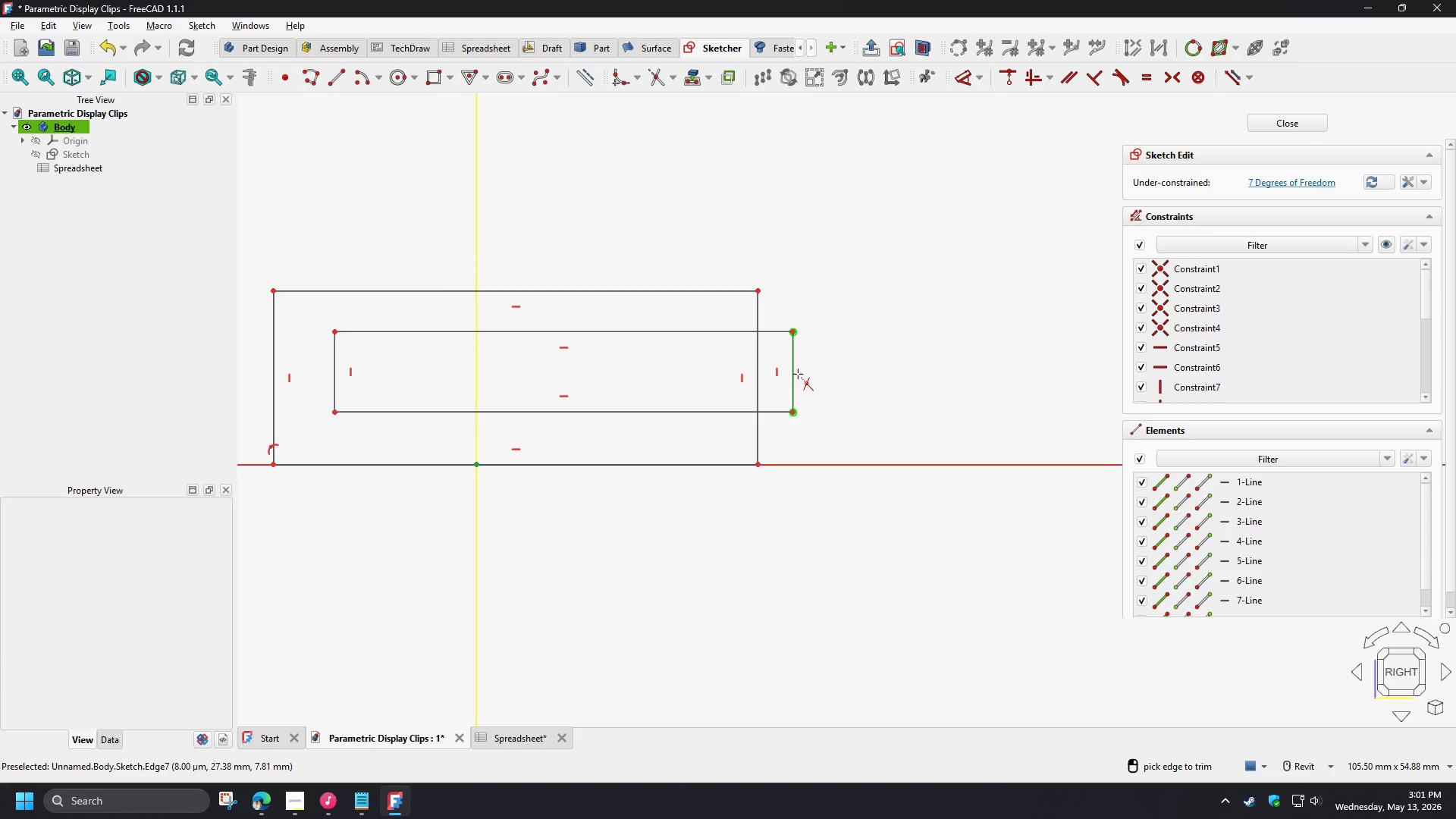 
left_click([798, 374])
 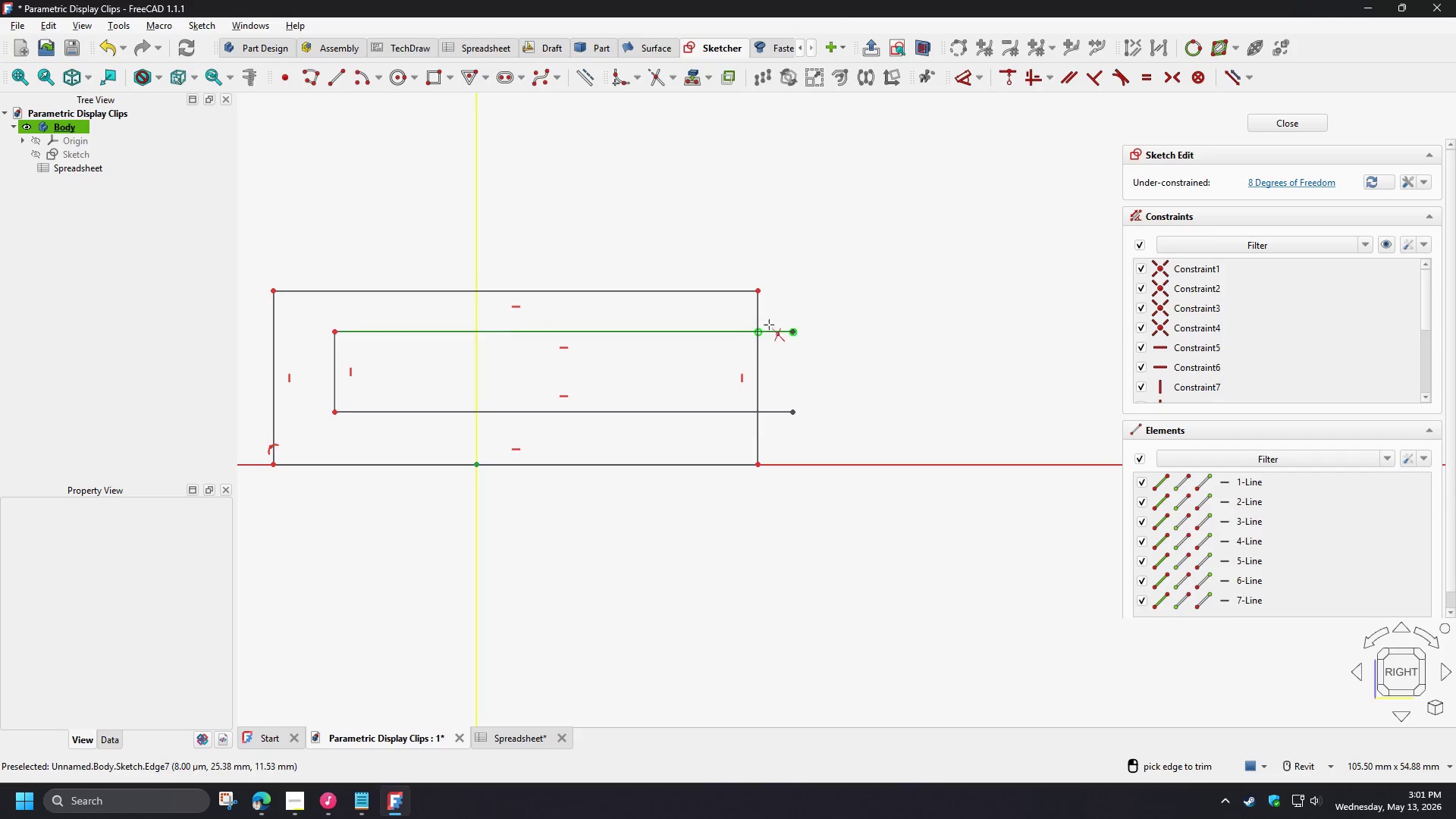 
double_click([769, 325])
 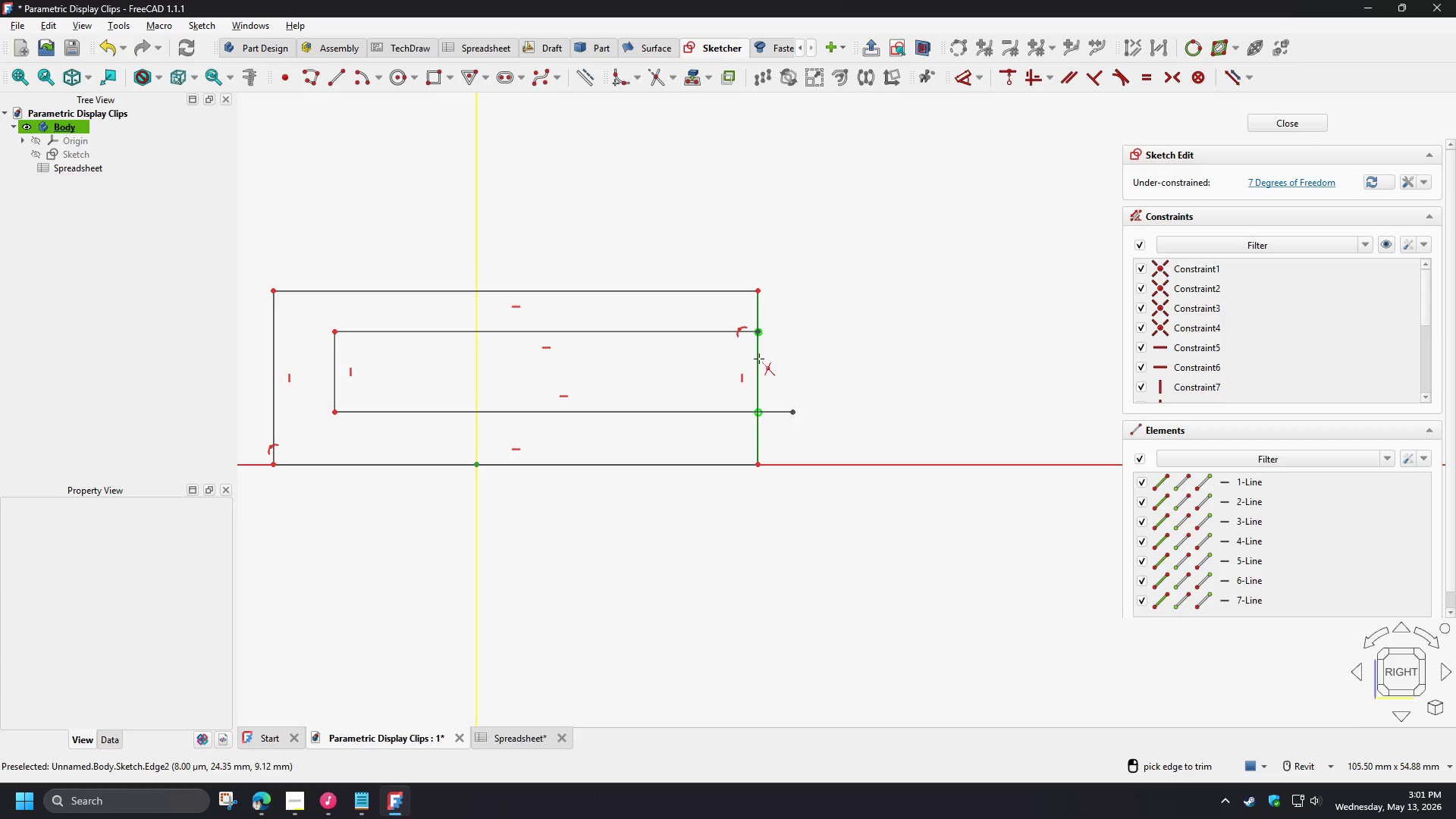 
left_click([759, 359])
 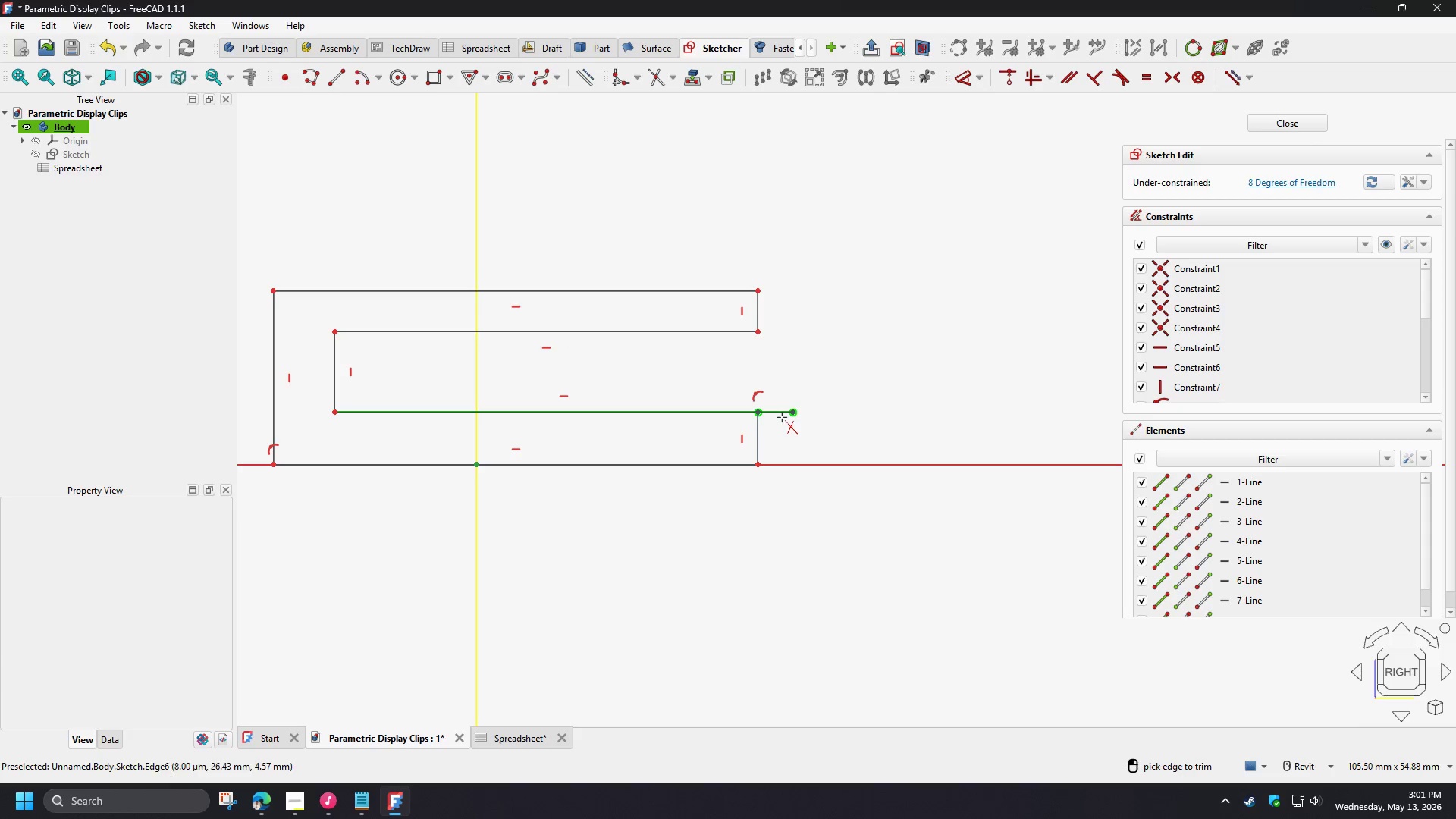 
left_click([780, 413])
 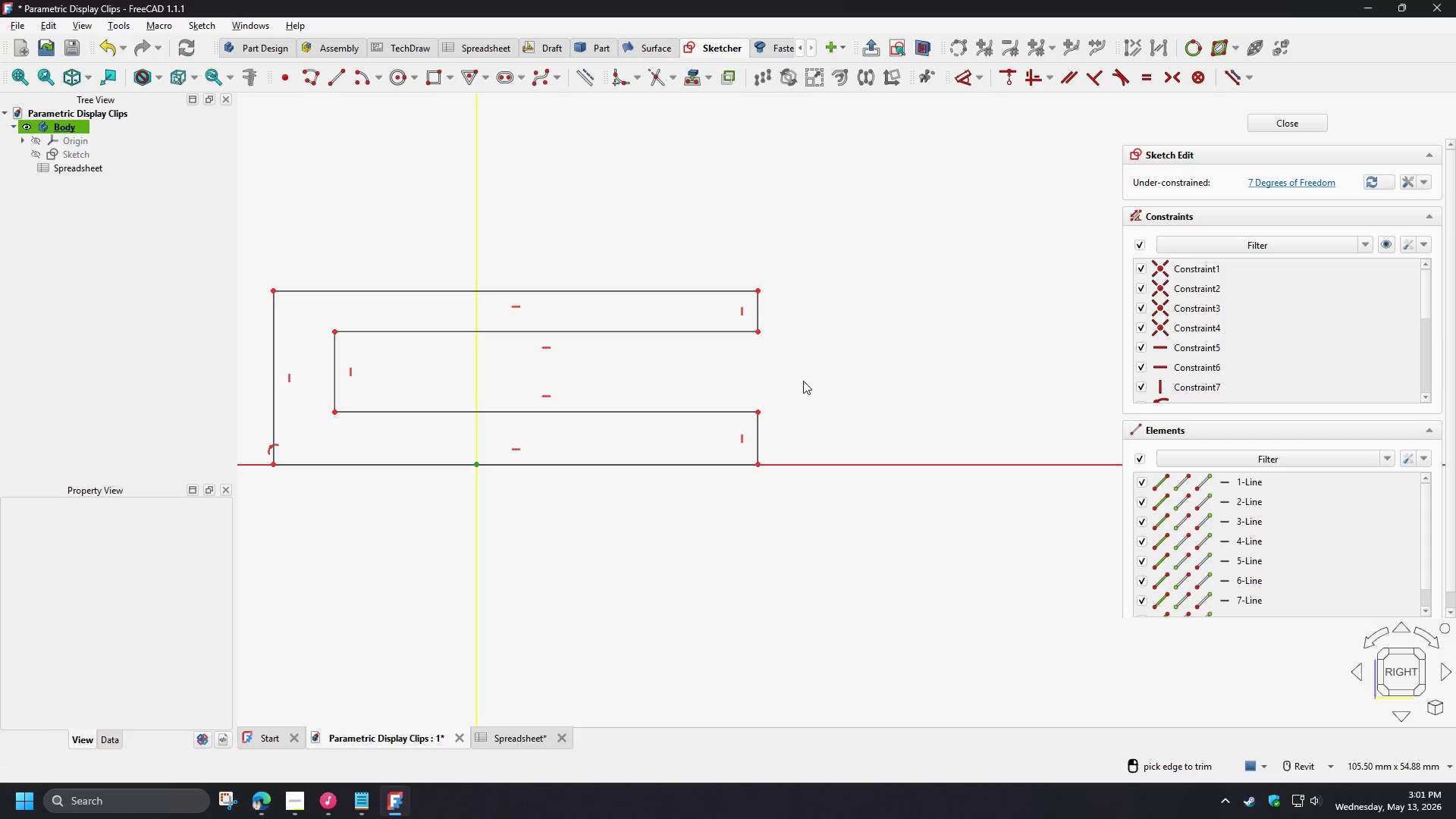 
scroll: coordinate [805, 380], scroll_direction: down, amount: 2.0
 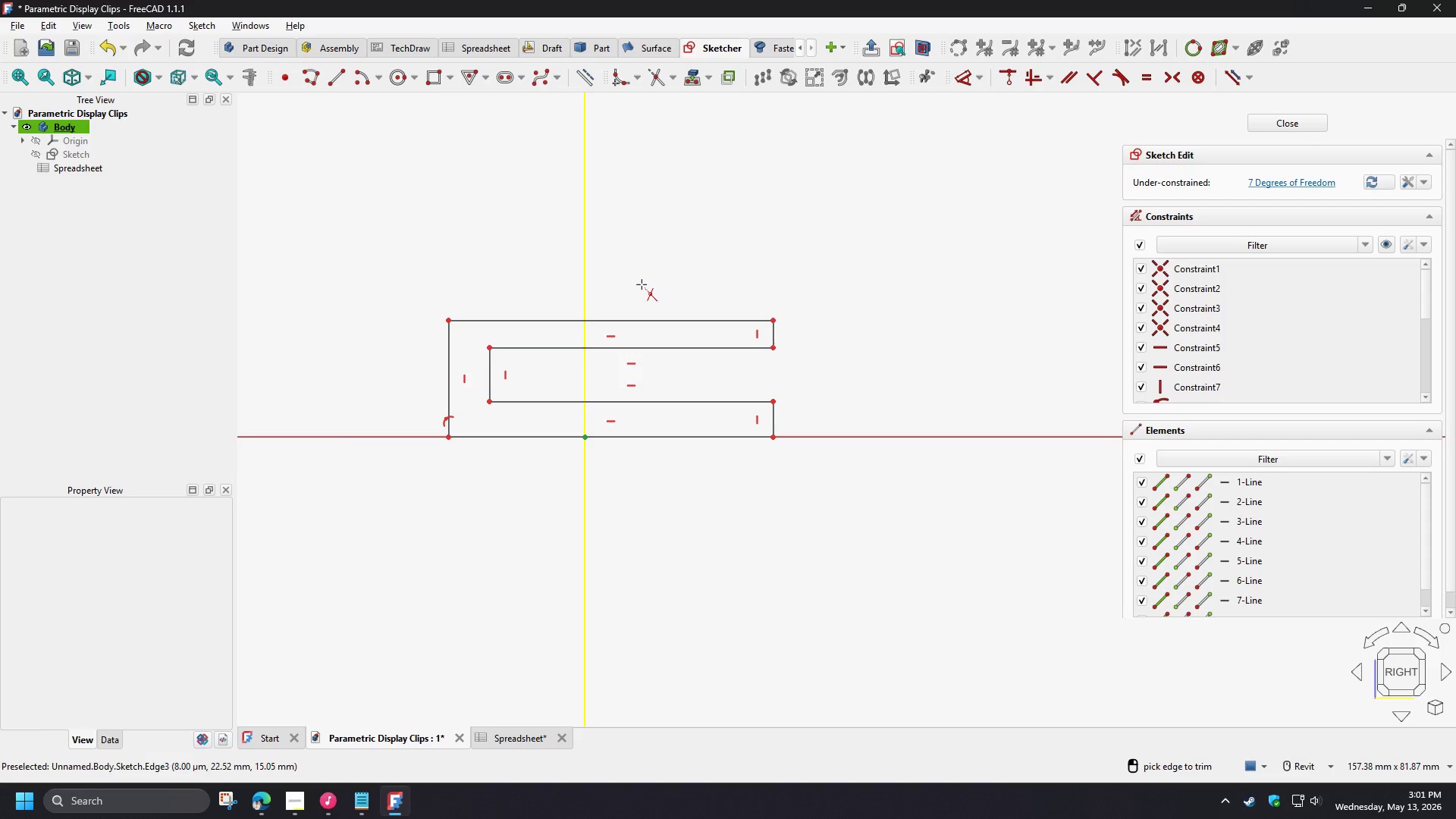 
right_click([642, 284])
 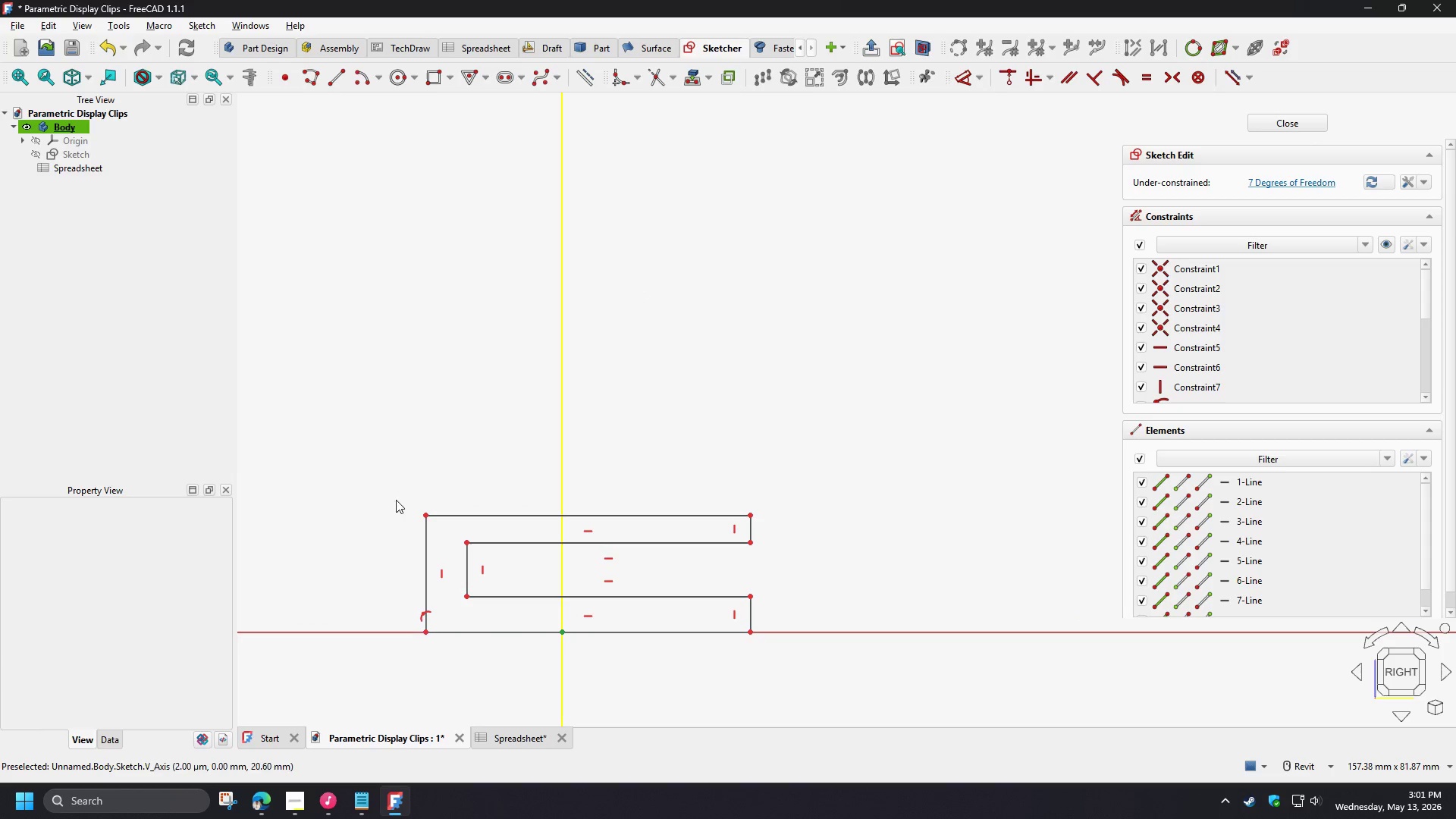 
wait(5.95)
 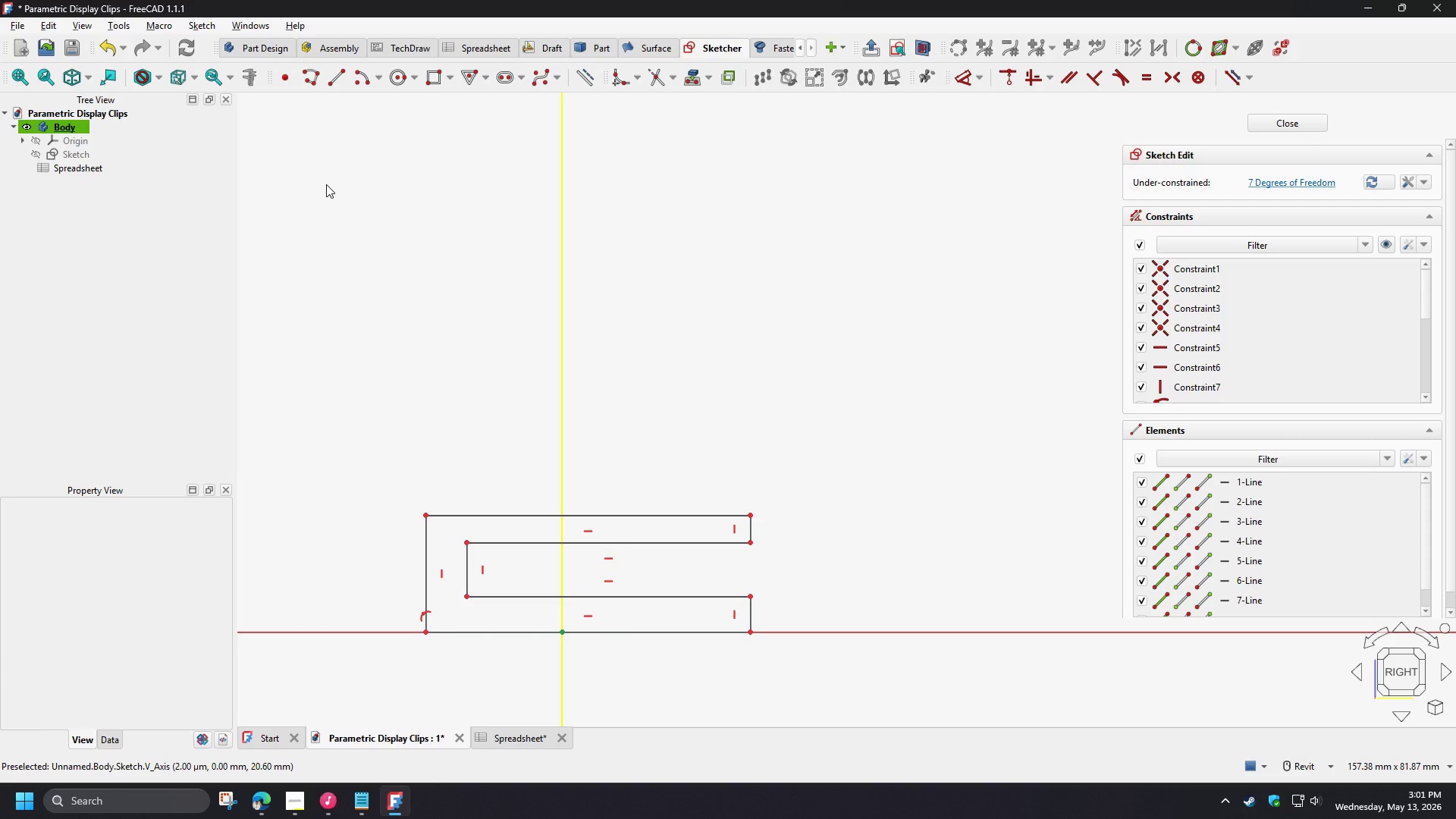 
left_click([298, 805])